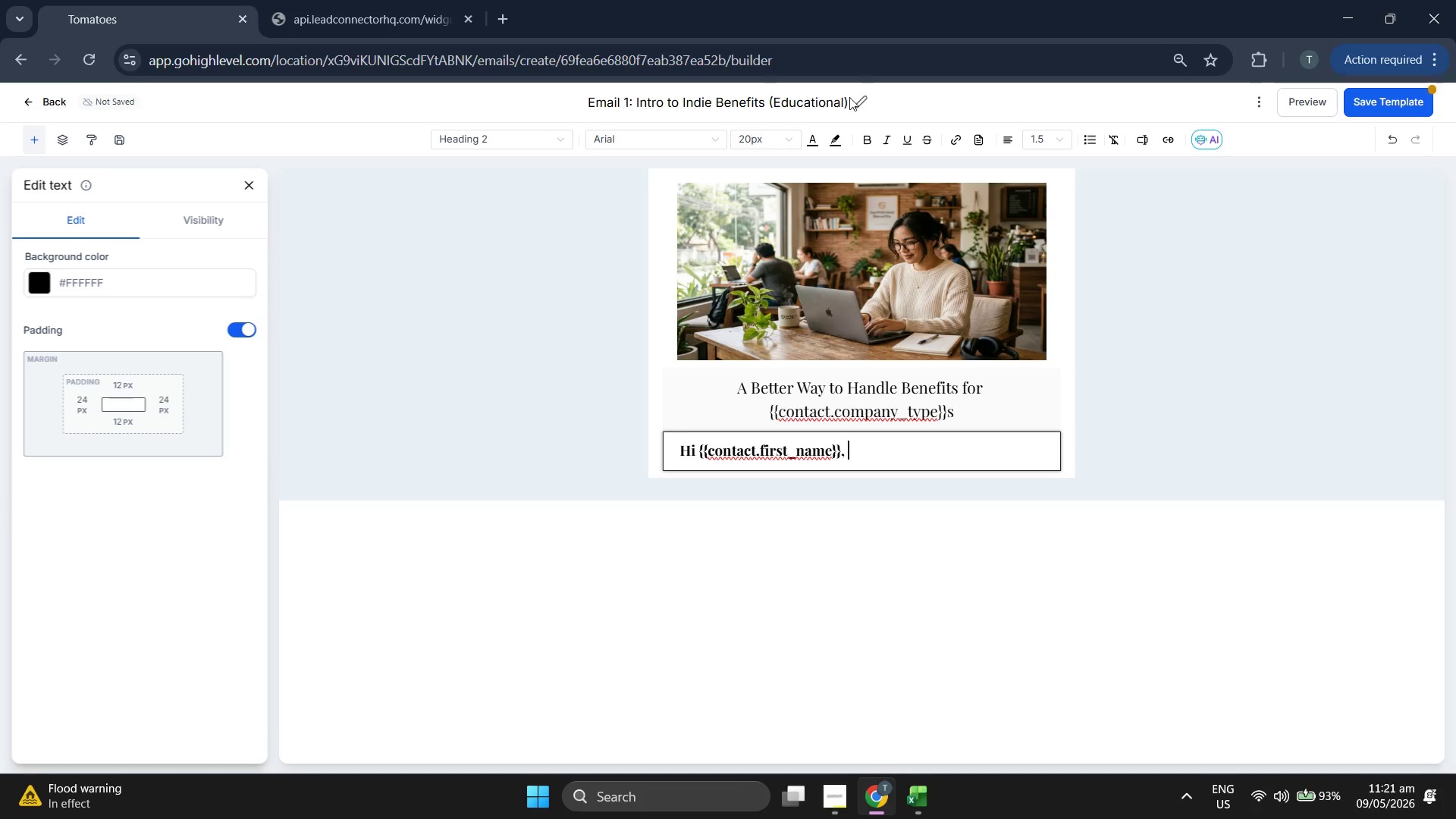 
left_click([742, 136])
 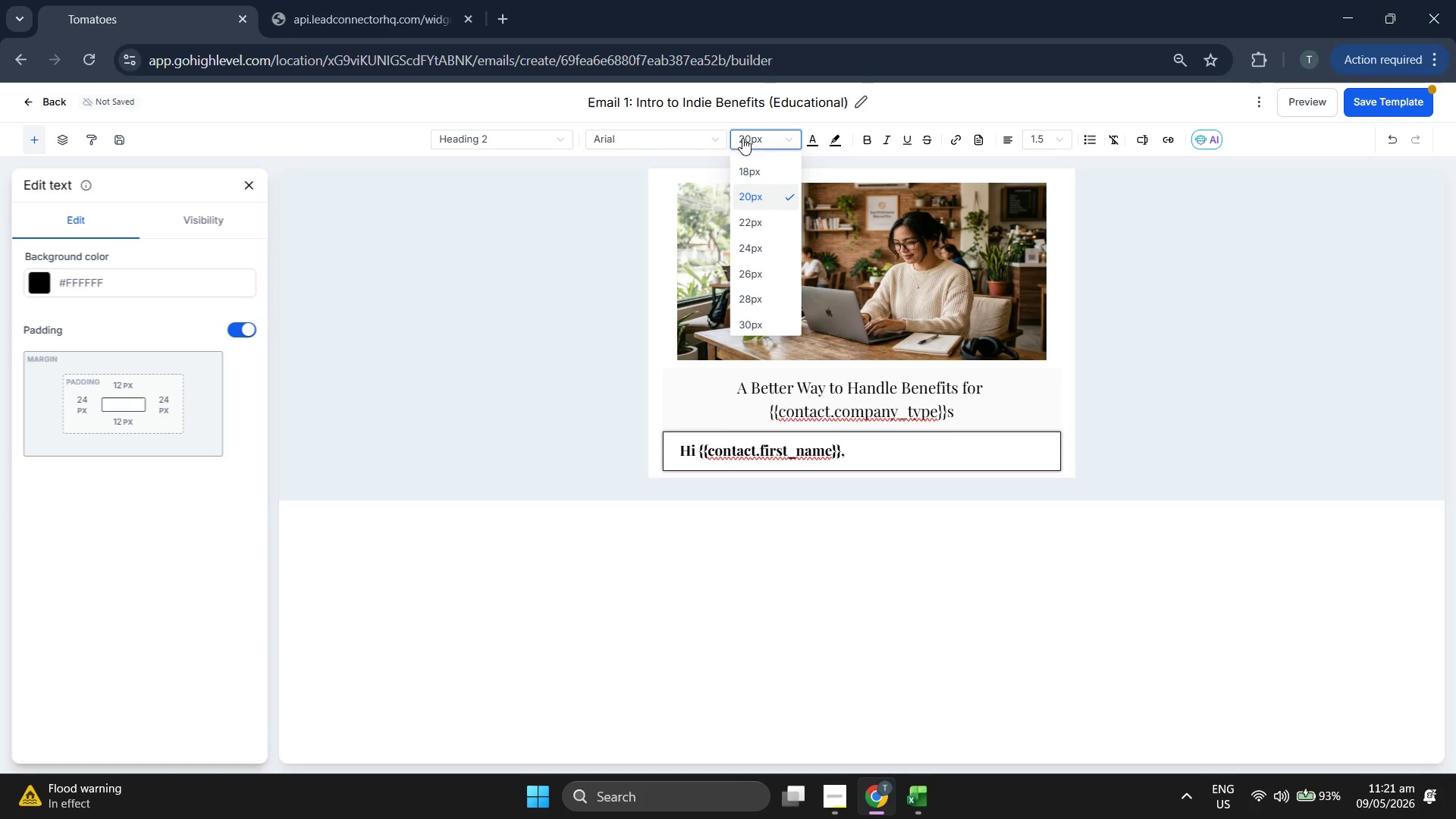 
left_click([631, 143])
 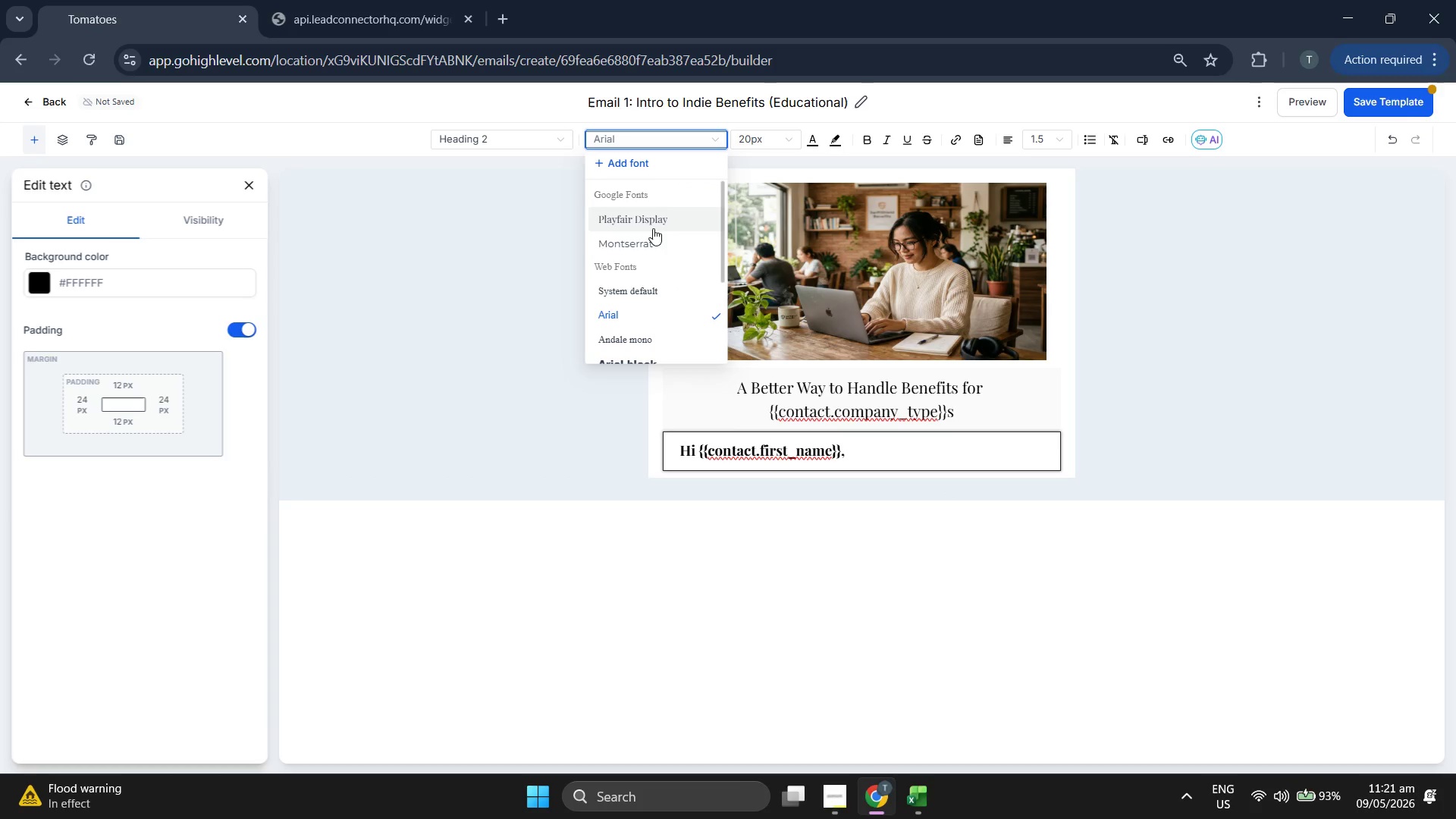 
left_click([650, 237])
 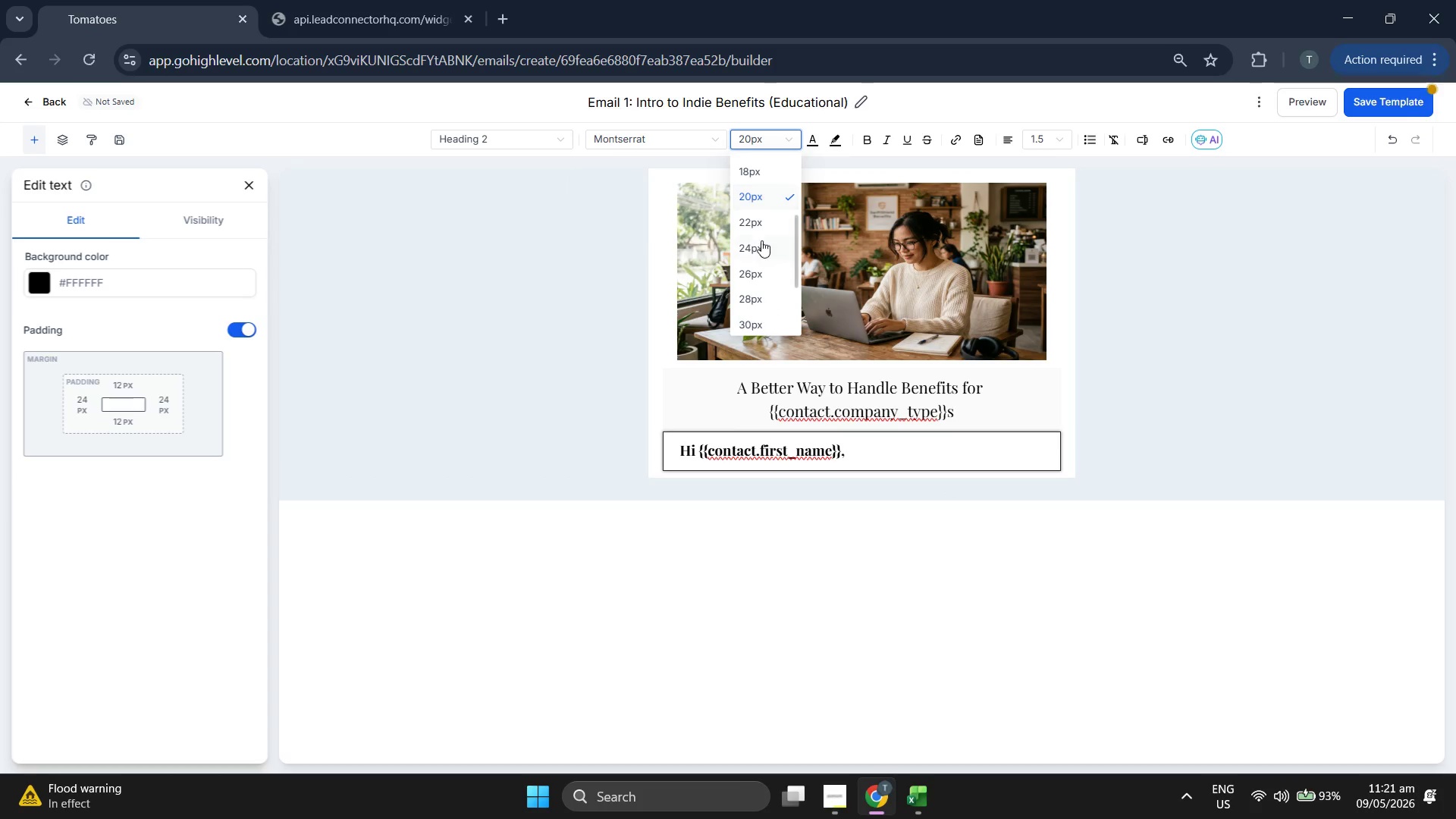 
scroll: coordinate [761, 203], scroll_direction: up, amount: 1.0
 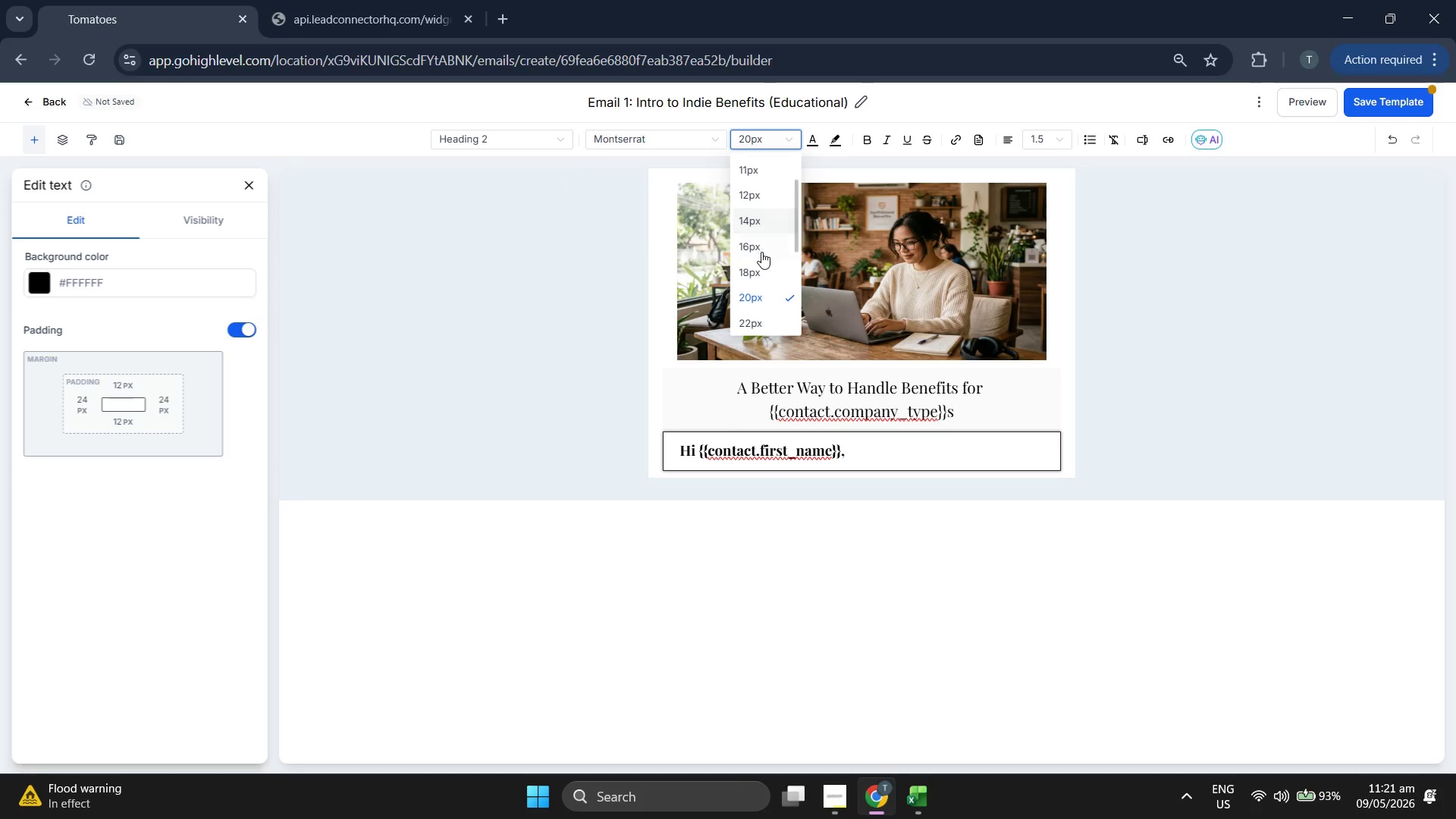 
left_click([759, 248])
 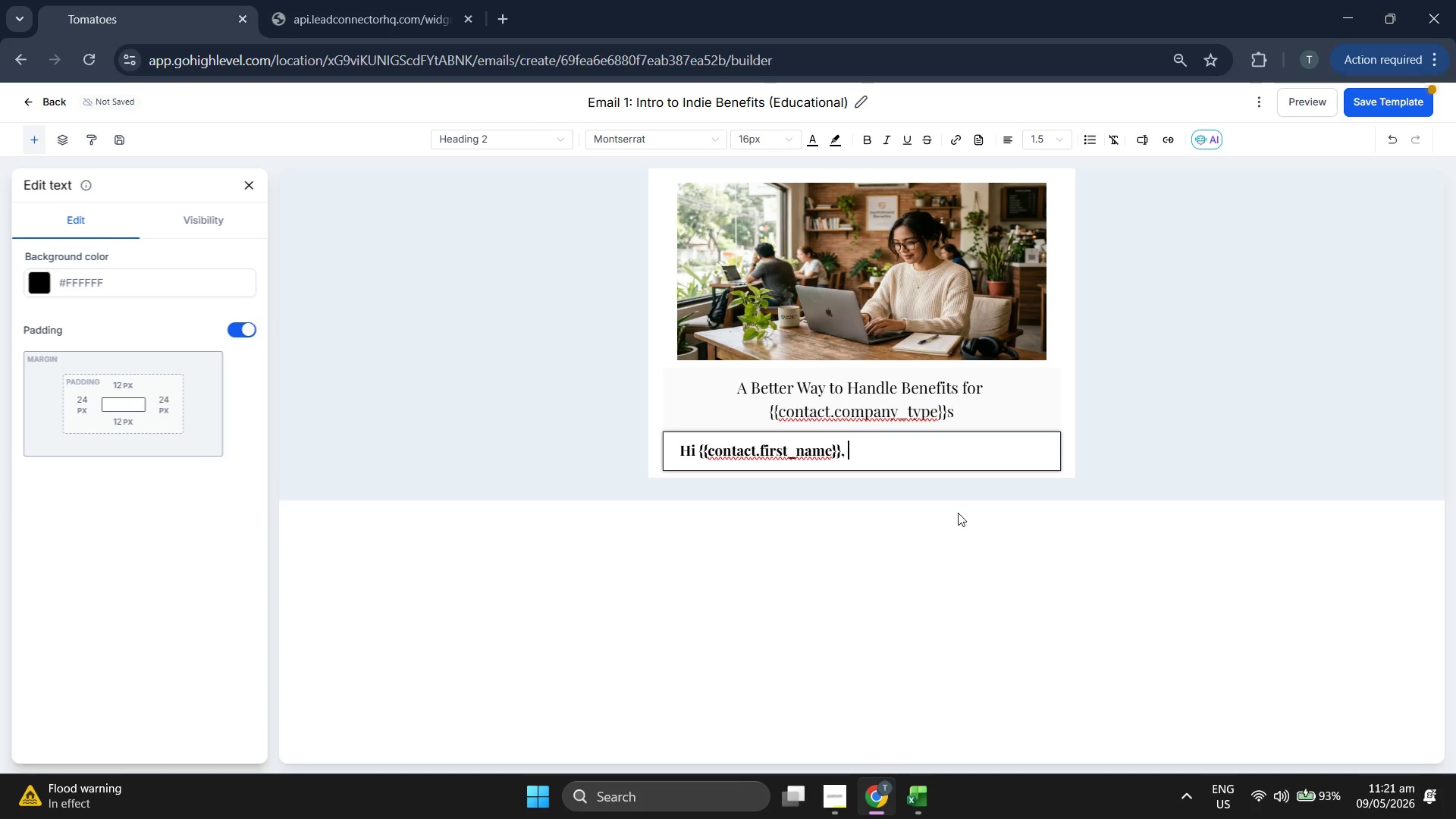 
type(most insurance plans are built for giant cop)
key(Backspace)
type(ro)
key(Backspace)
type(porations. But as a {{contact.company_type}}, )
 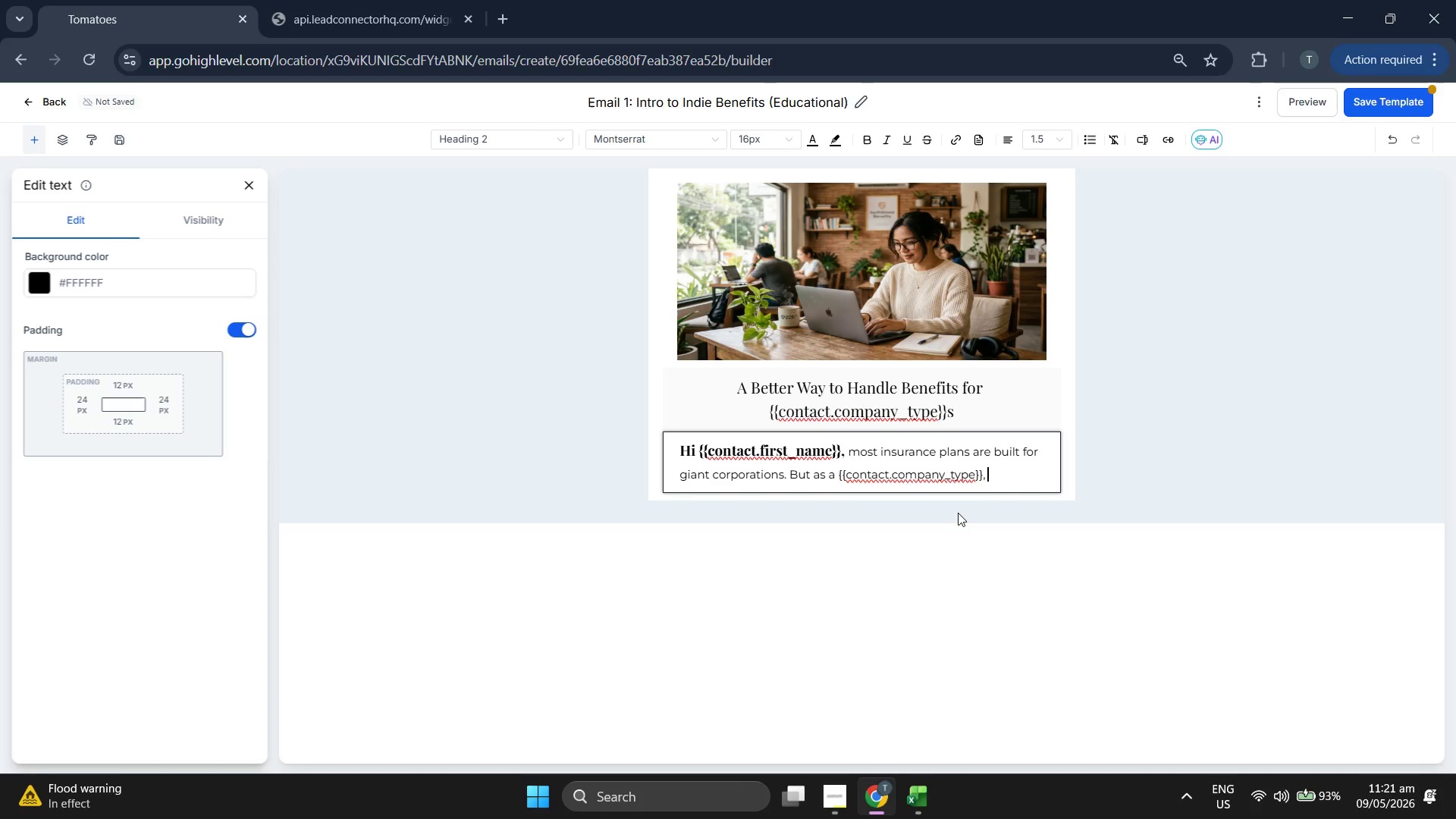 
type(your)
 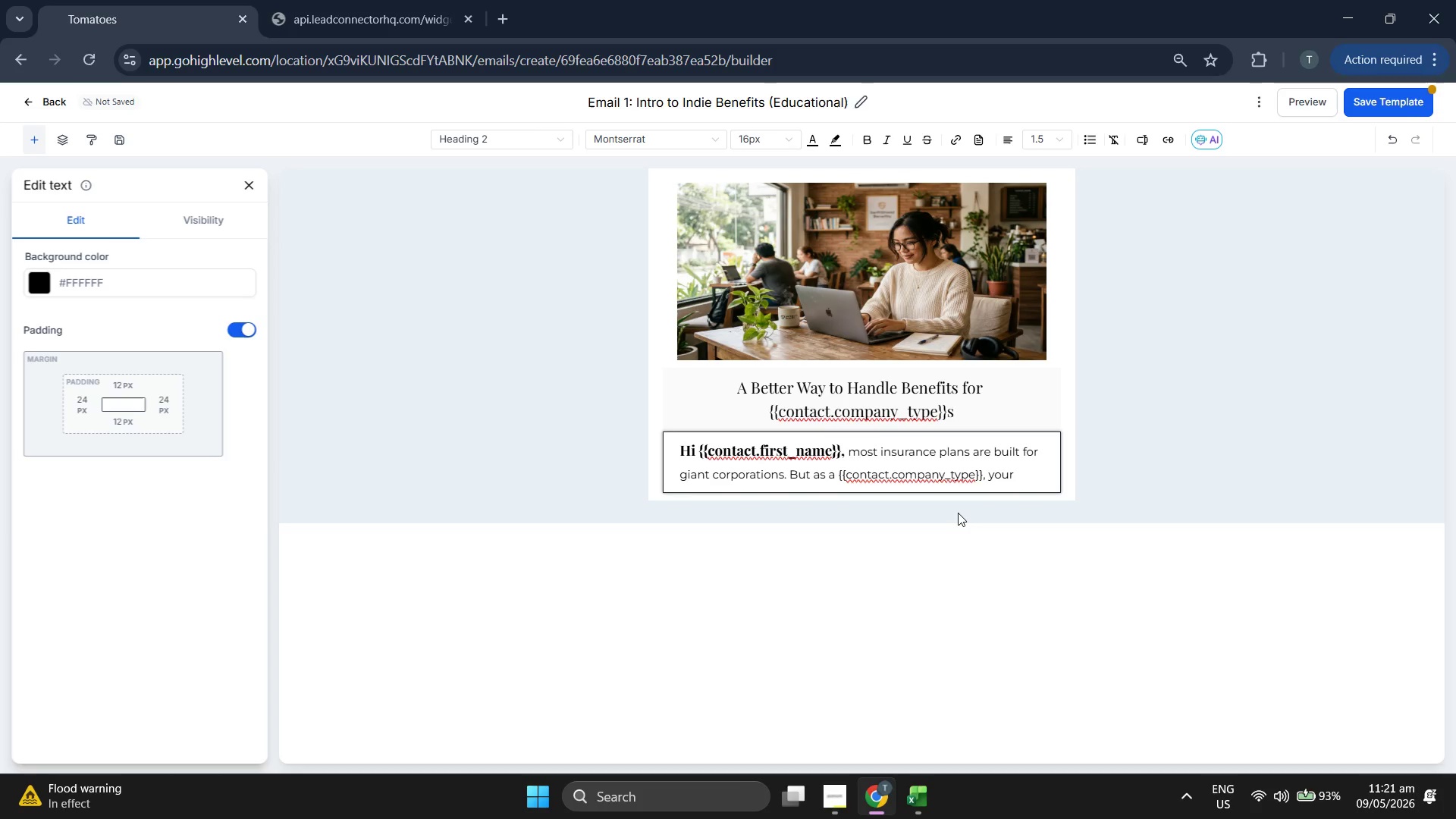 
type( needs are different. We)
 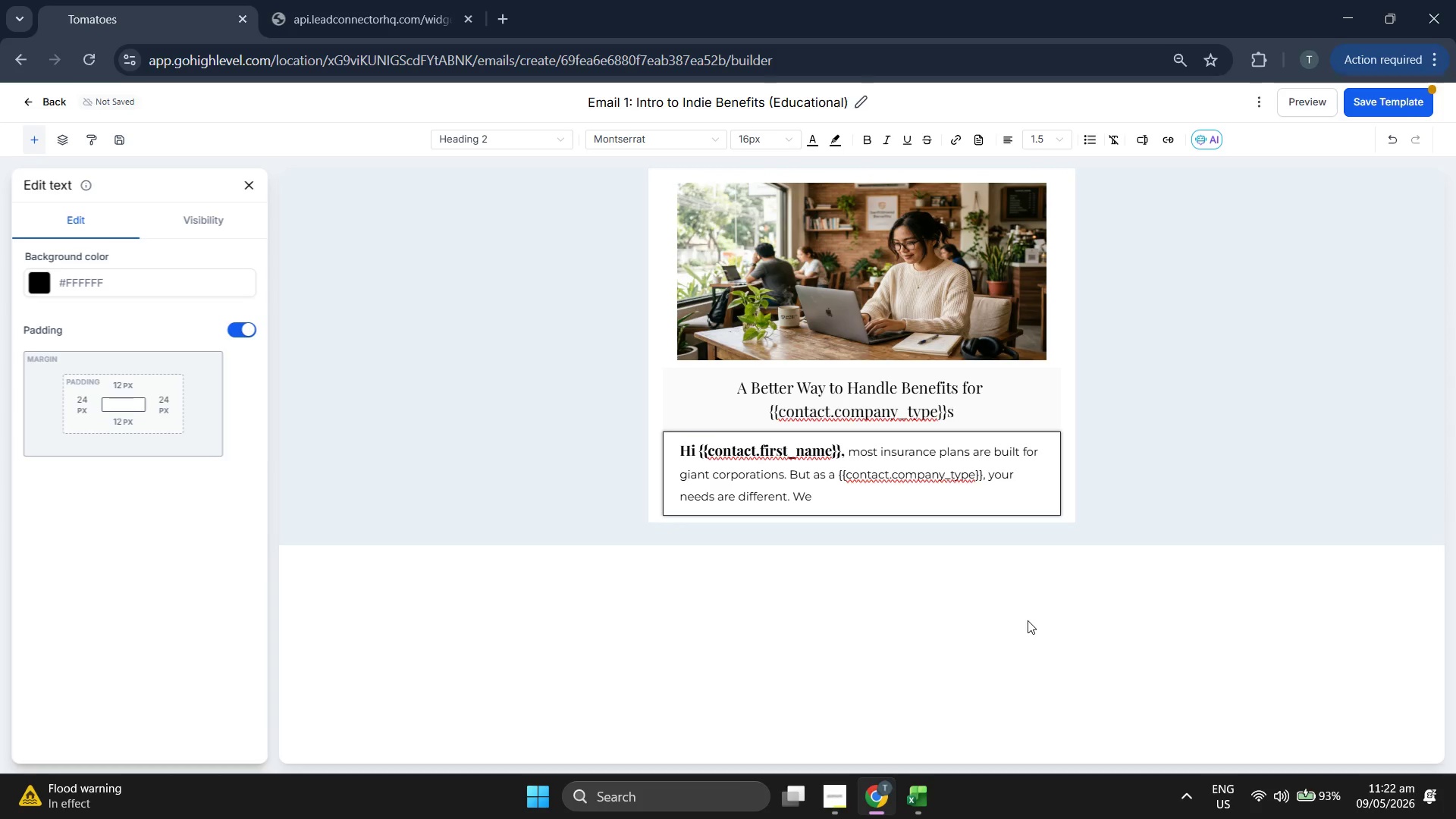 
type('ve build SwiftShield to hand)
 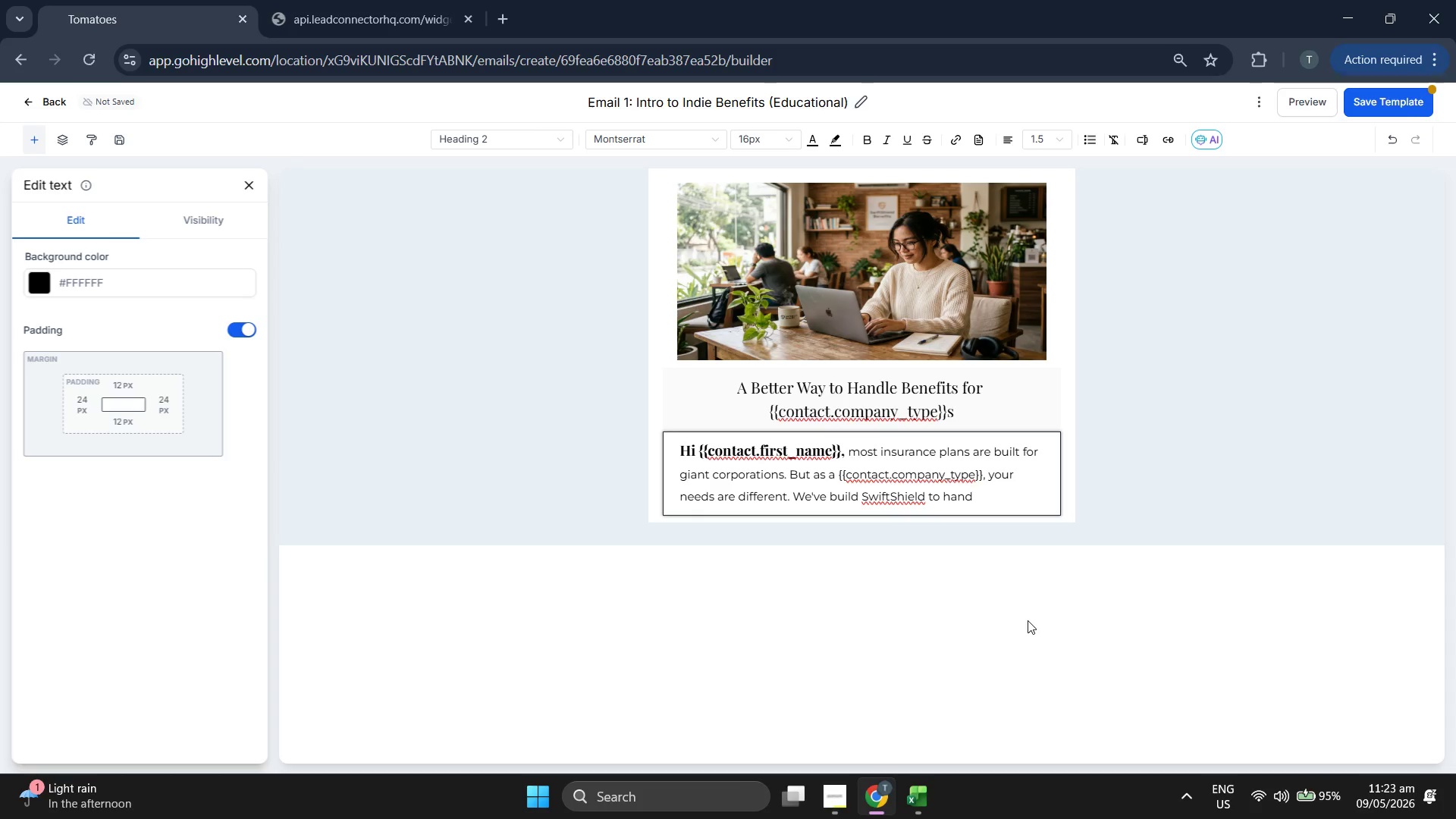 
type(le the unique )
 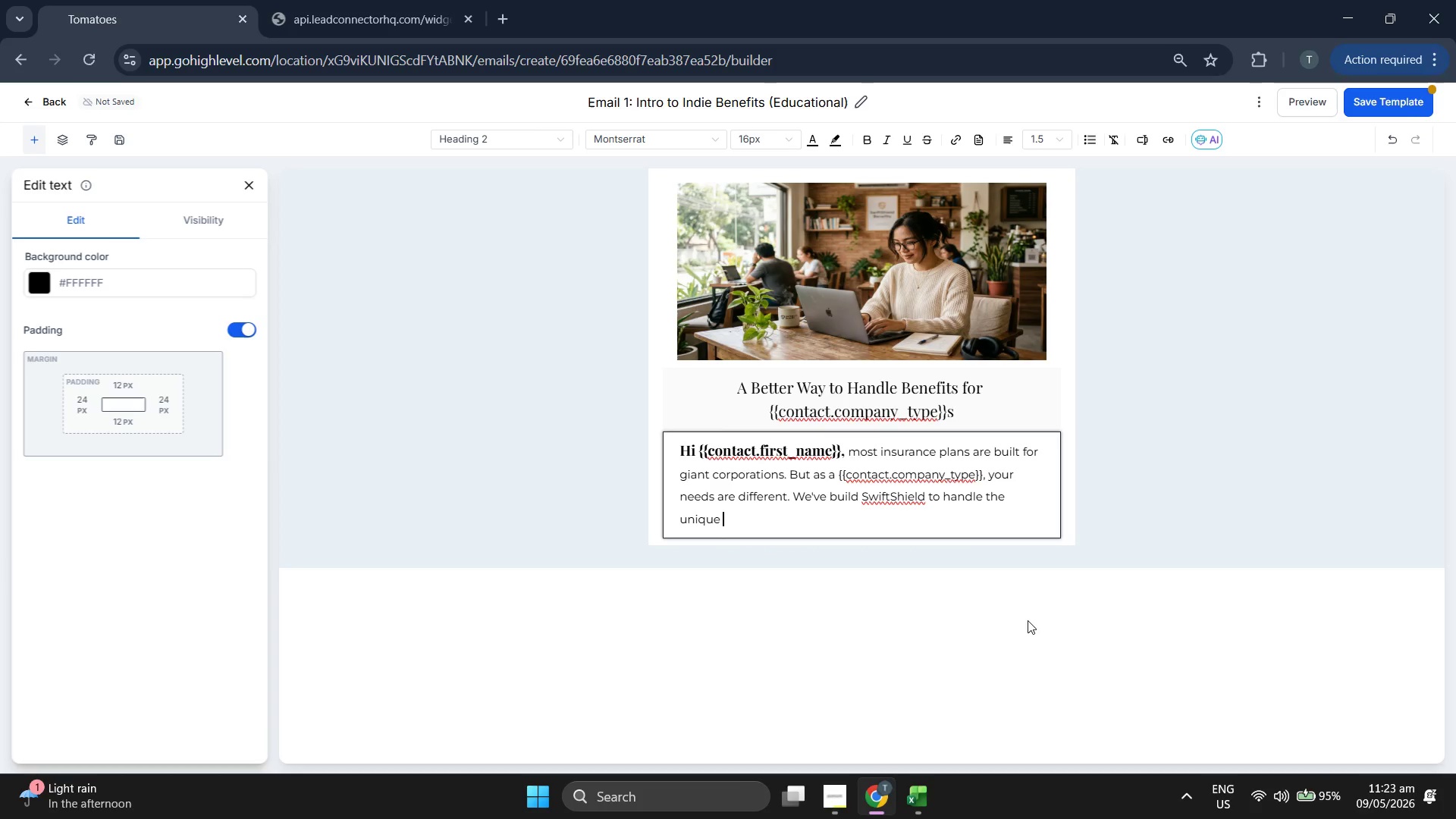 
type(liabi)
 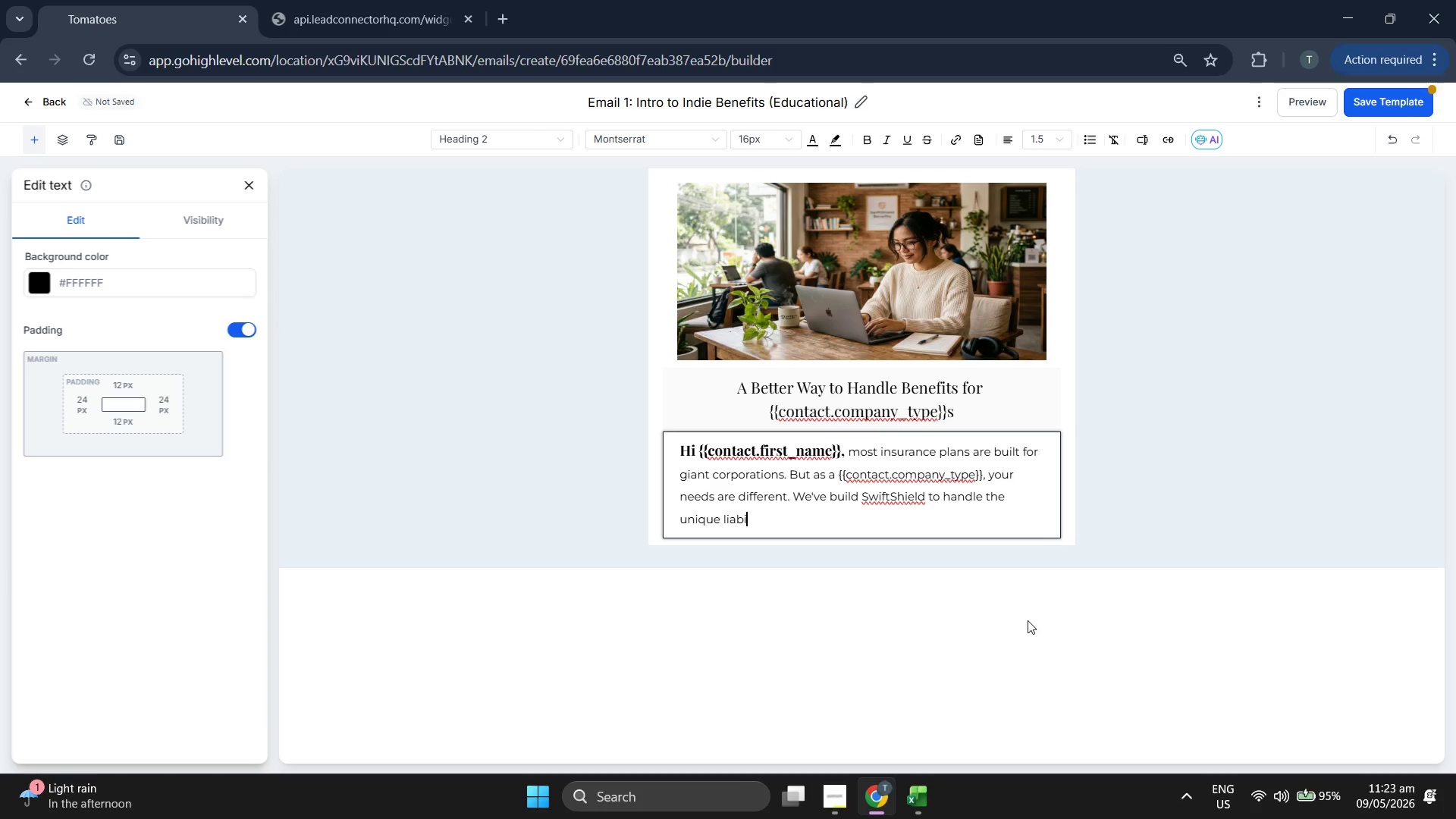 
type(lity and health risks of the gig economy.)
 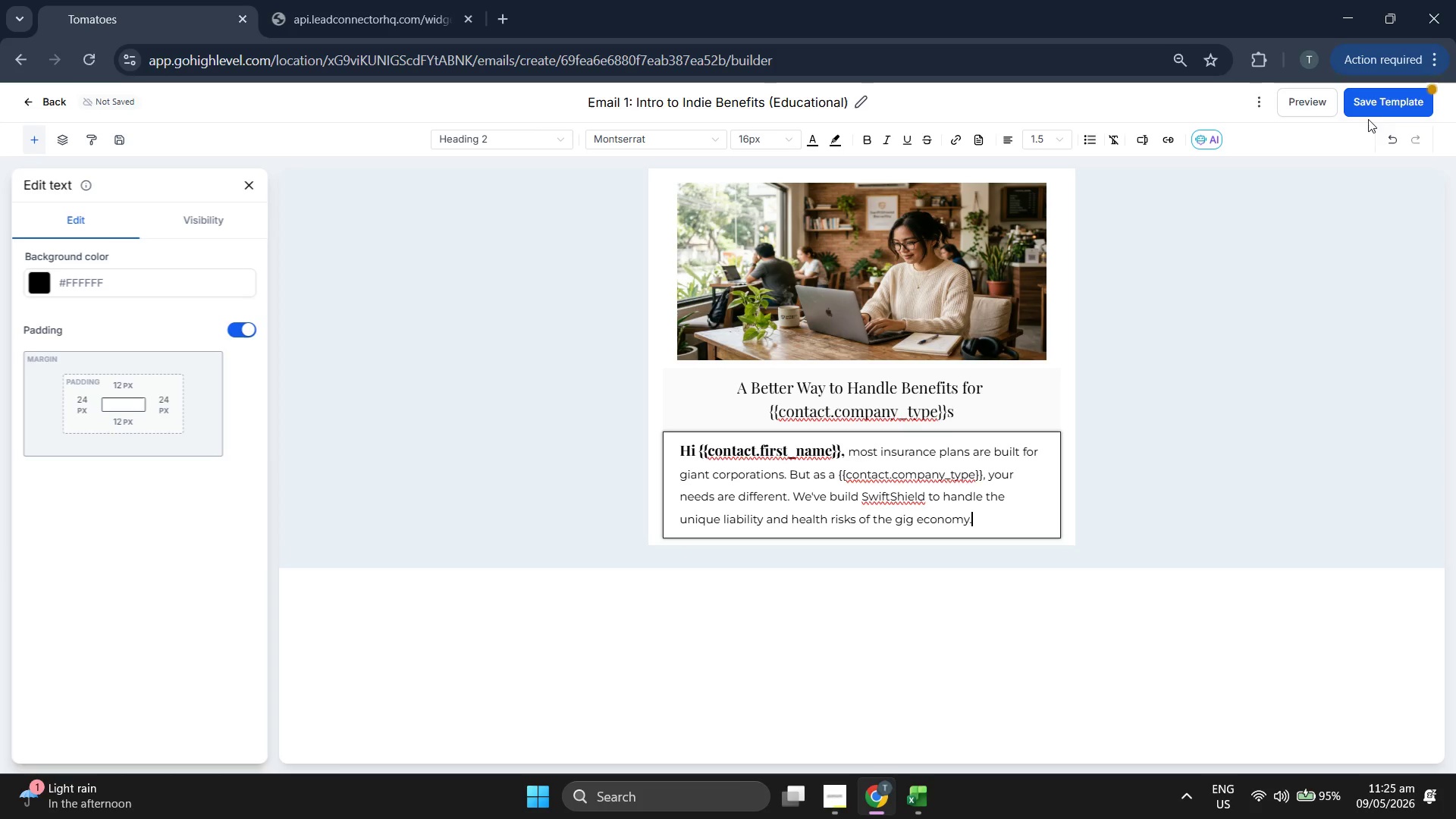 
left_click([1393, 110])
 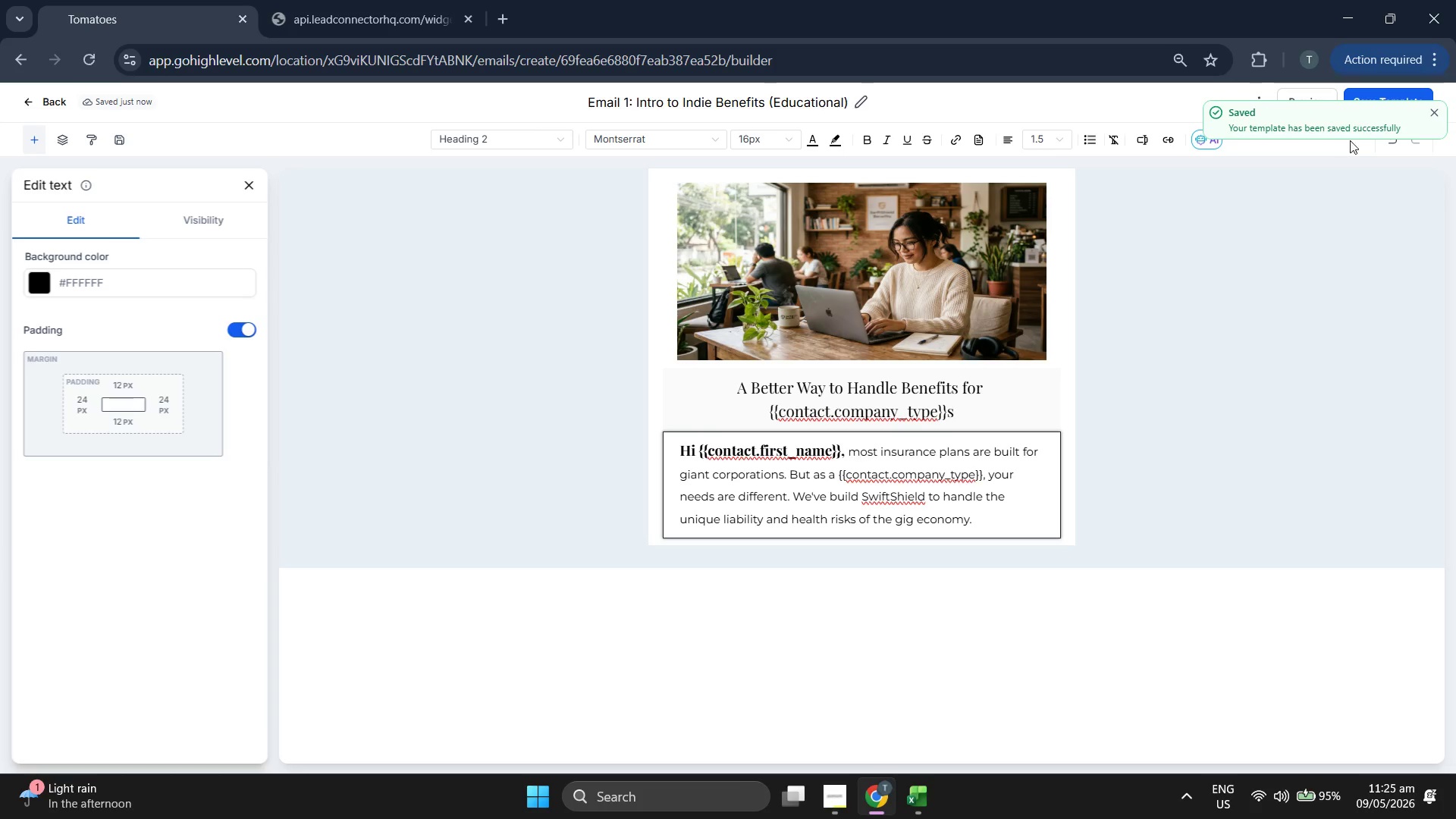 
left_click([1447, 108])
 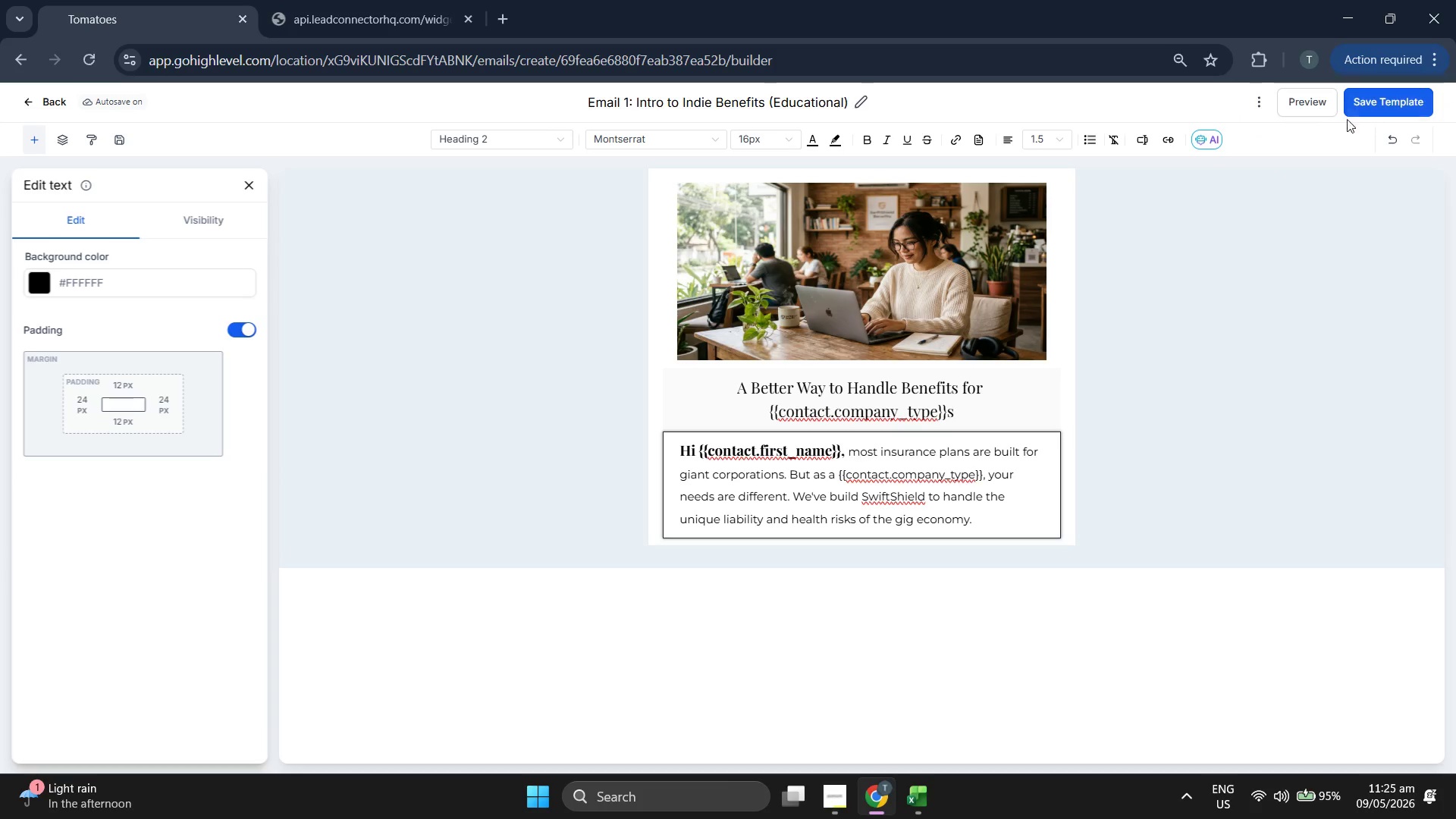 
mouse_move([1287, 114])
 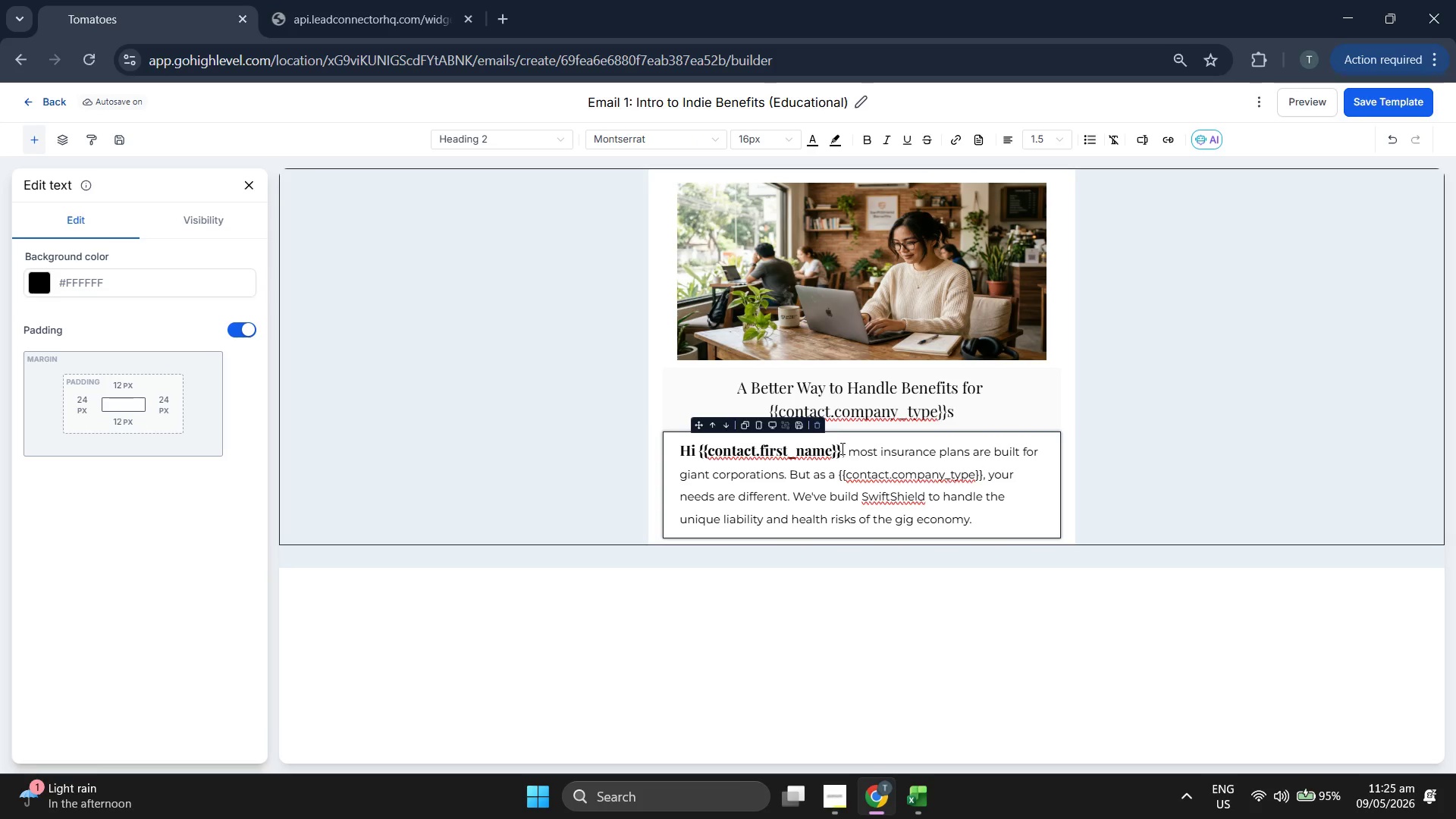 
left_click_drag(start_coordinate=[843, 452], to_coordinate=[682, 451])
 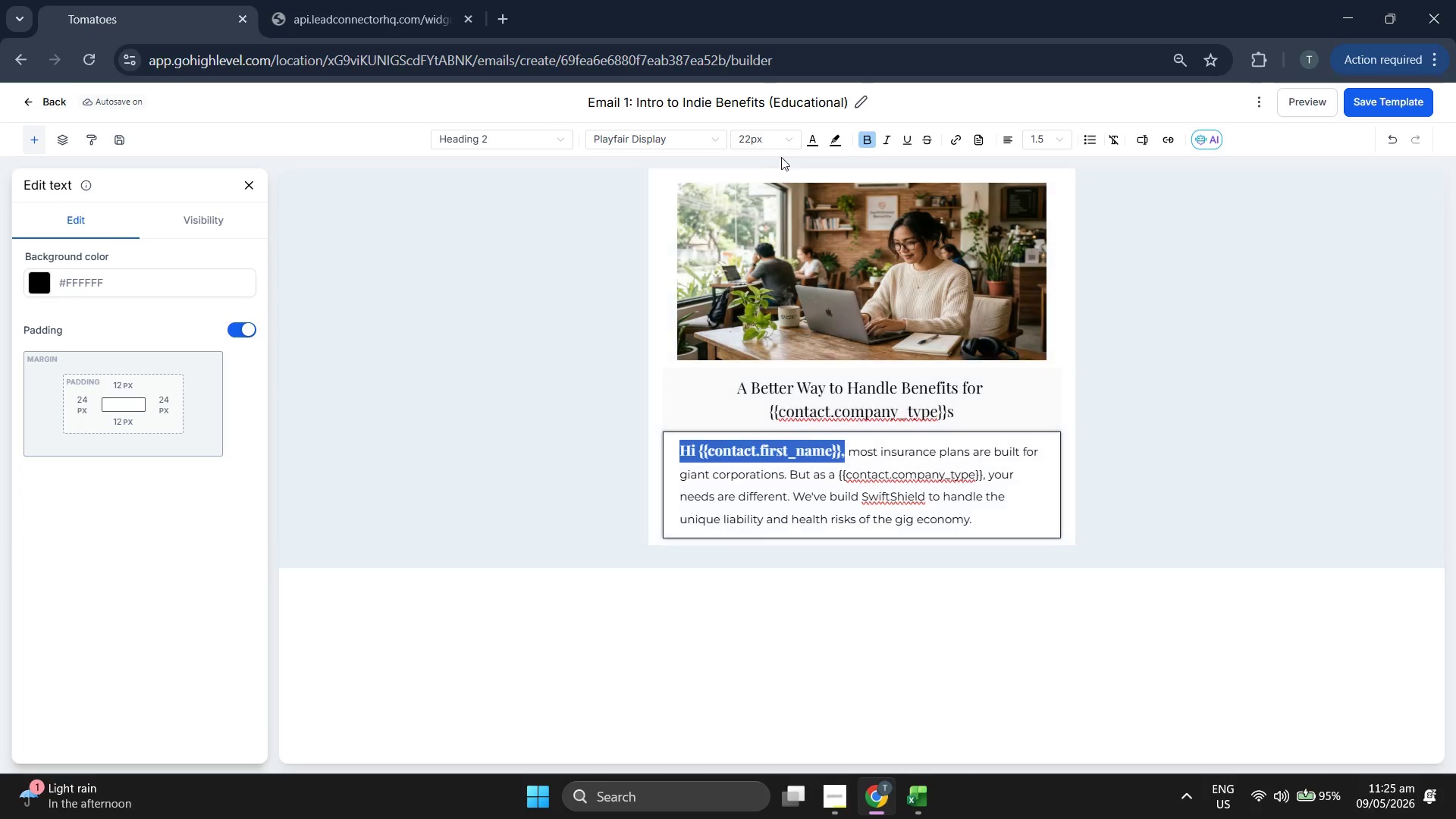 
left_click([766, 139])
 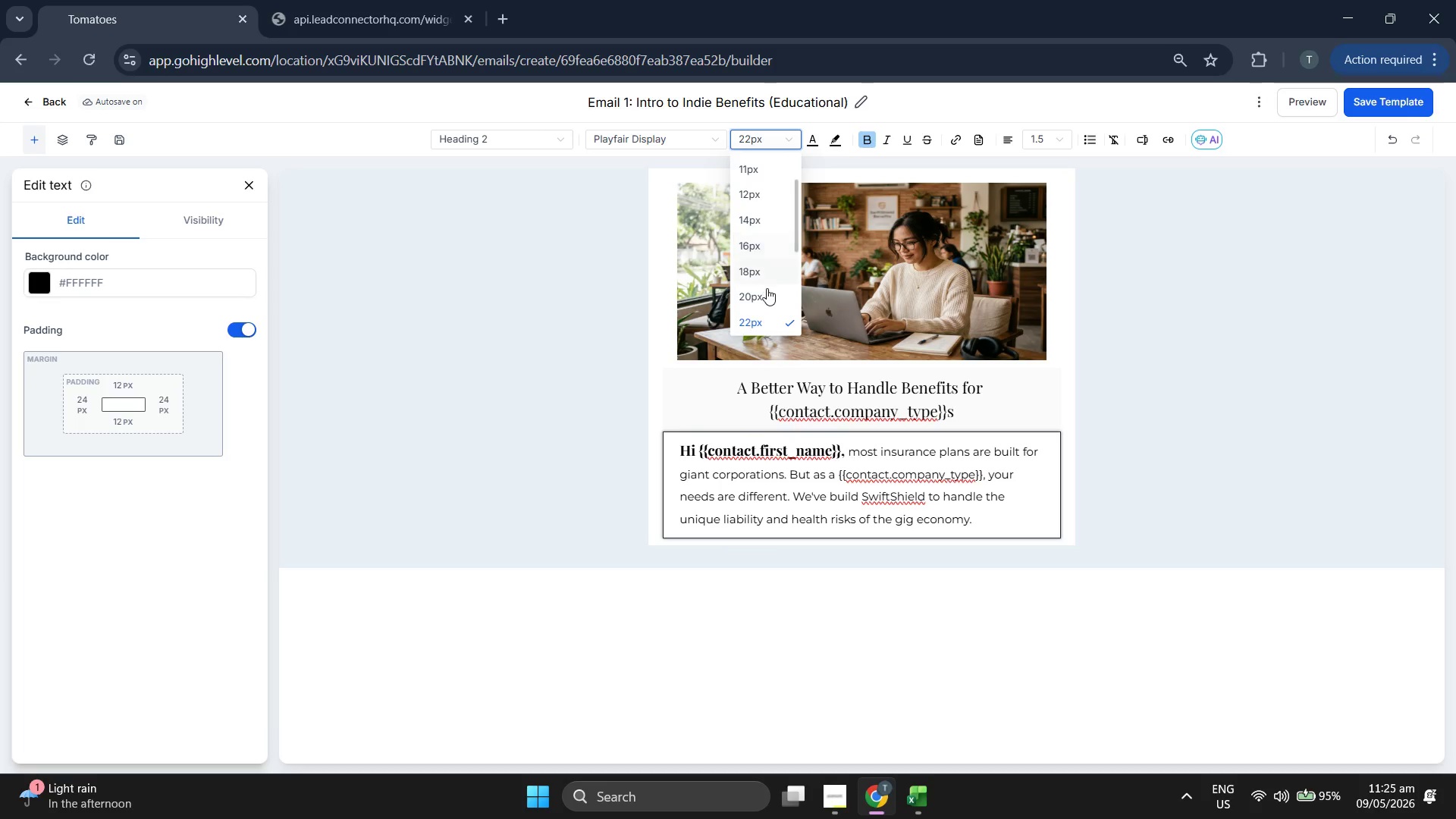 
left_click([759, 296])
 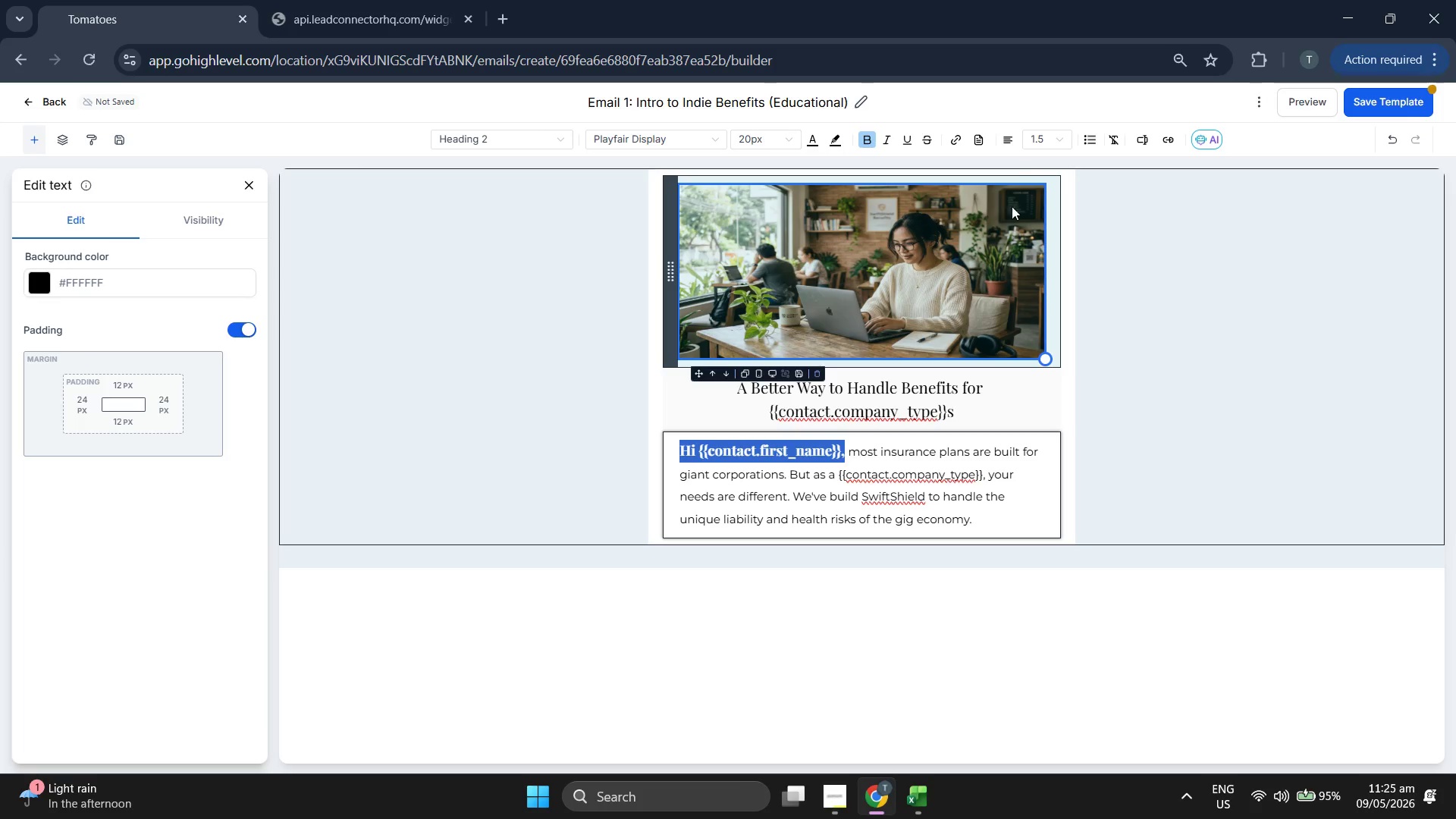 
left_click([1050, 99])
 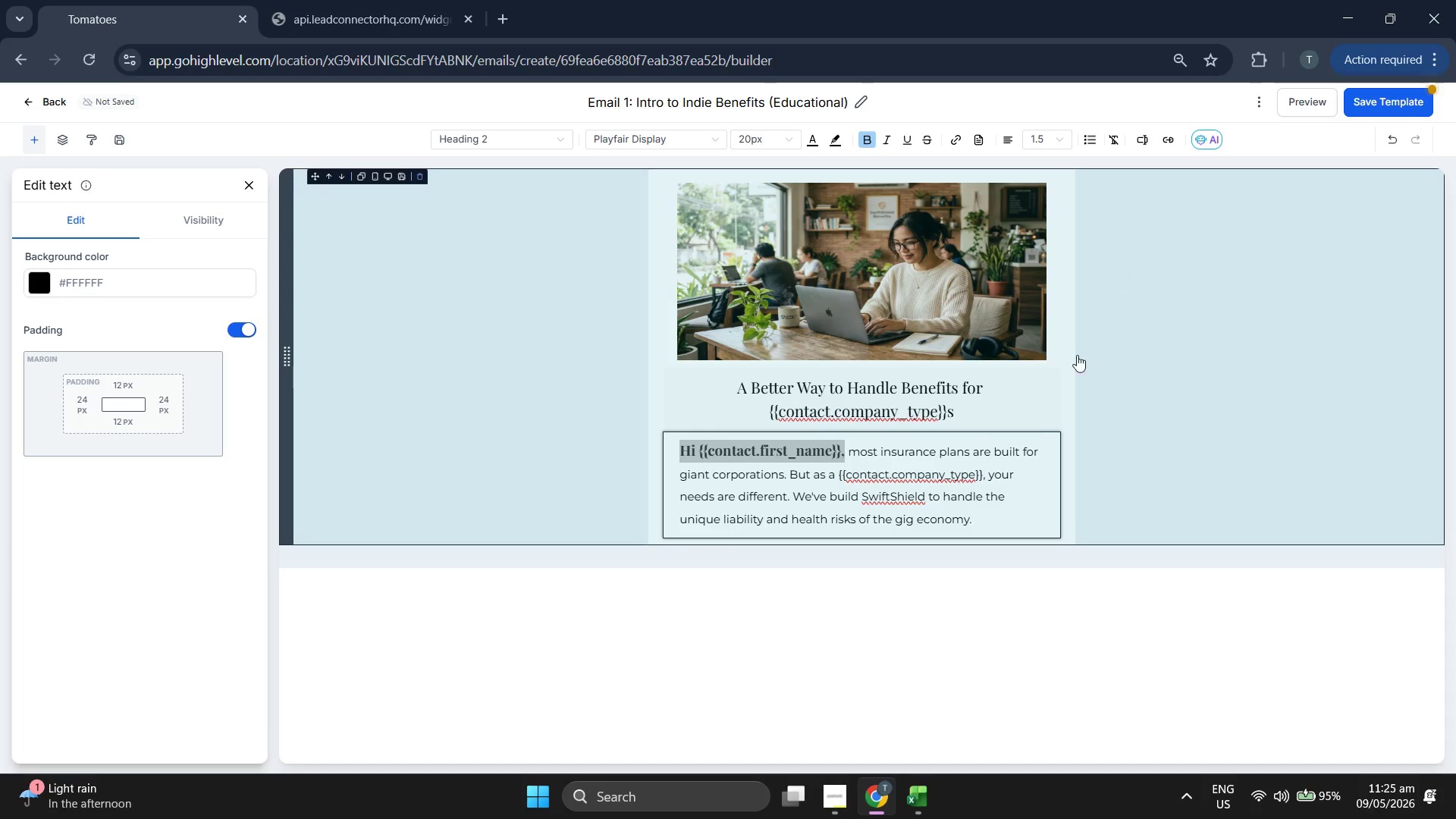 
left_click([1071, 598])
 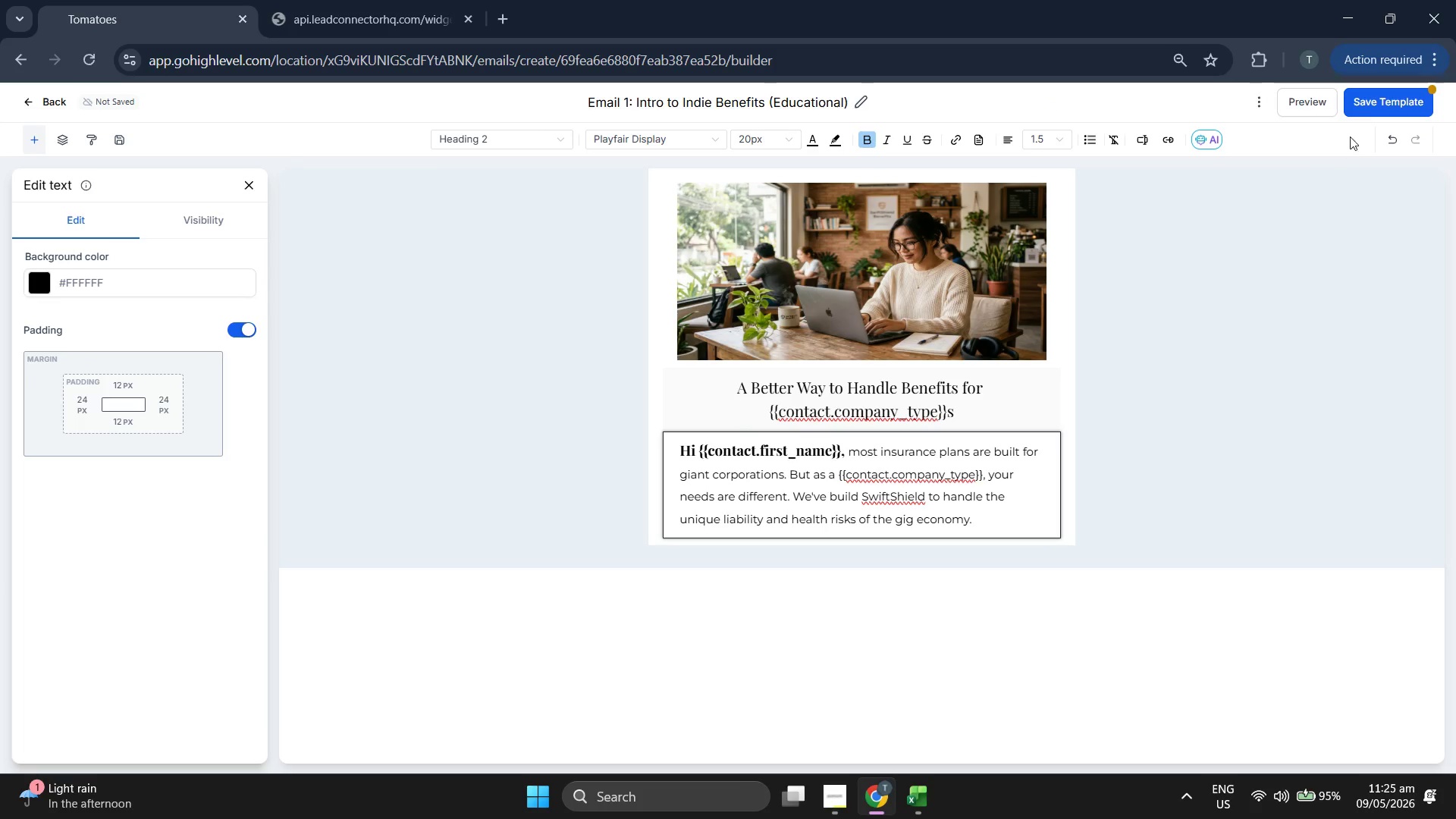 
left_click([1372, 104])
 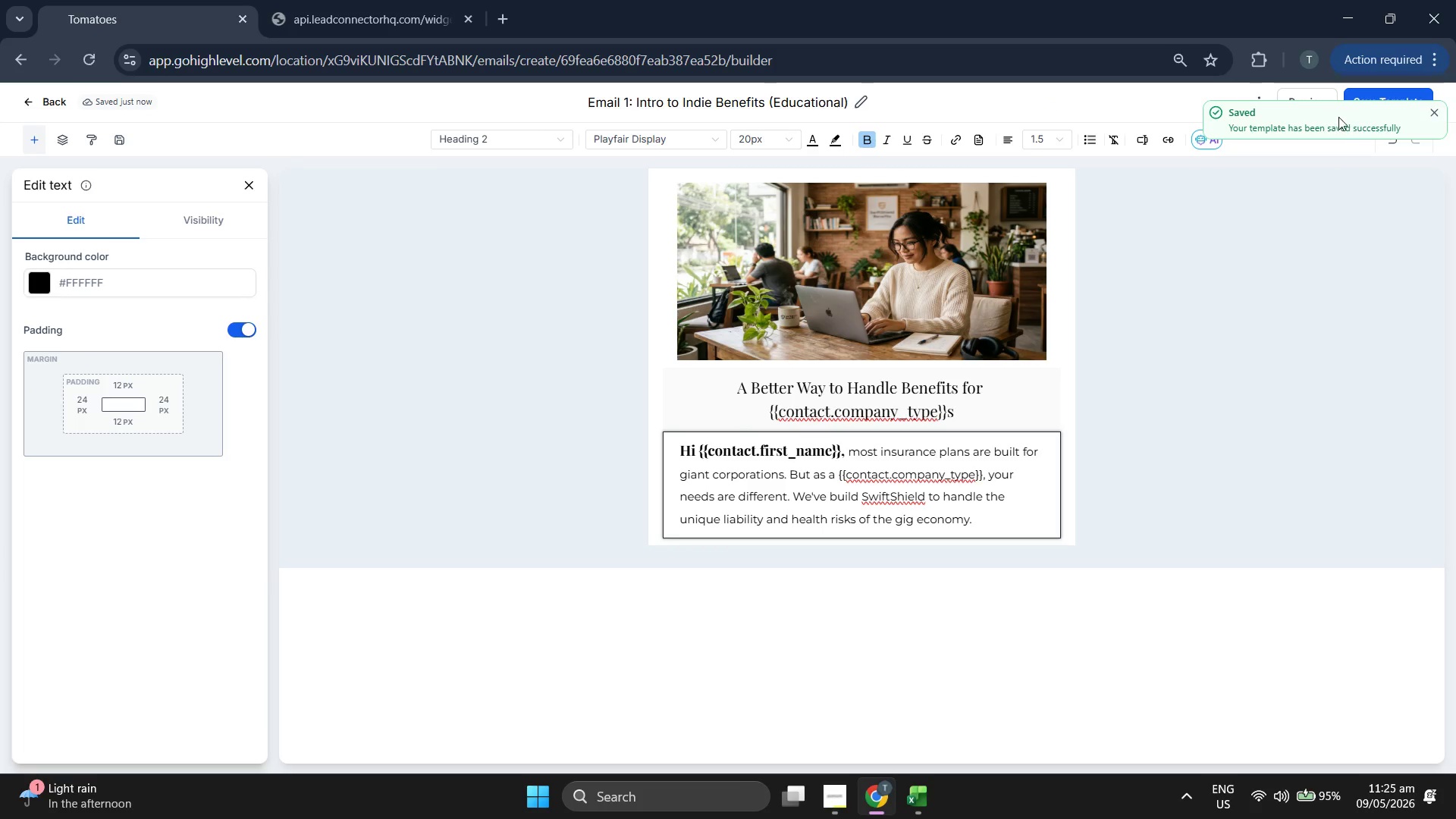 
mouse_move([1285, 116])
 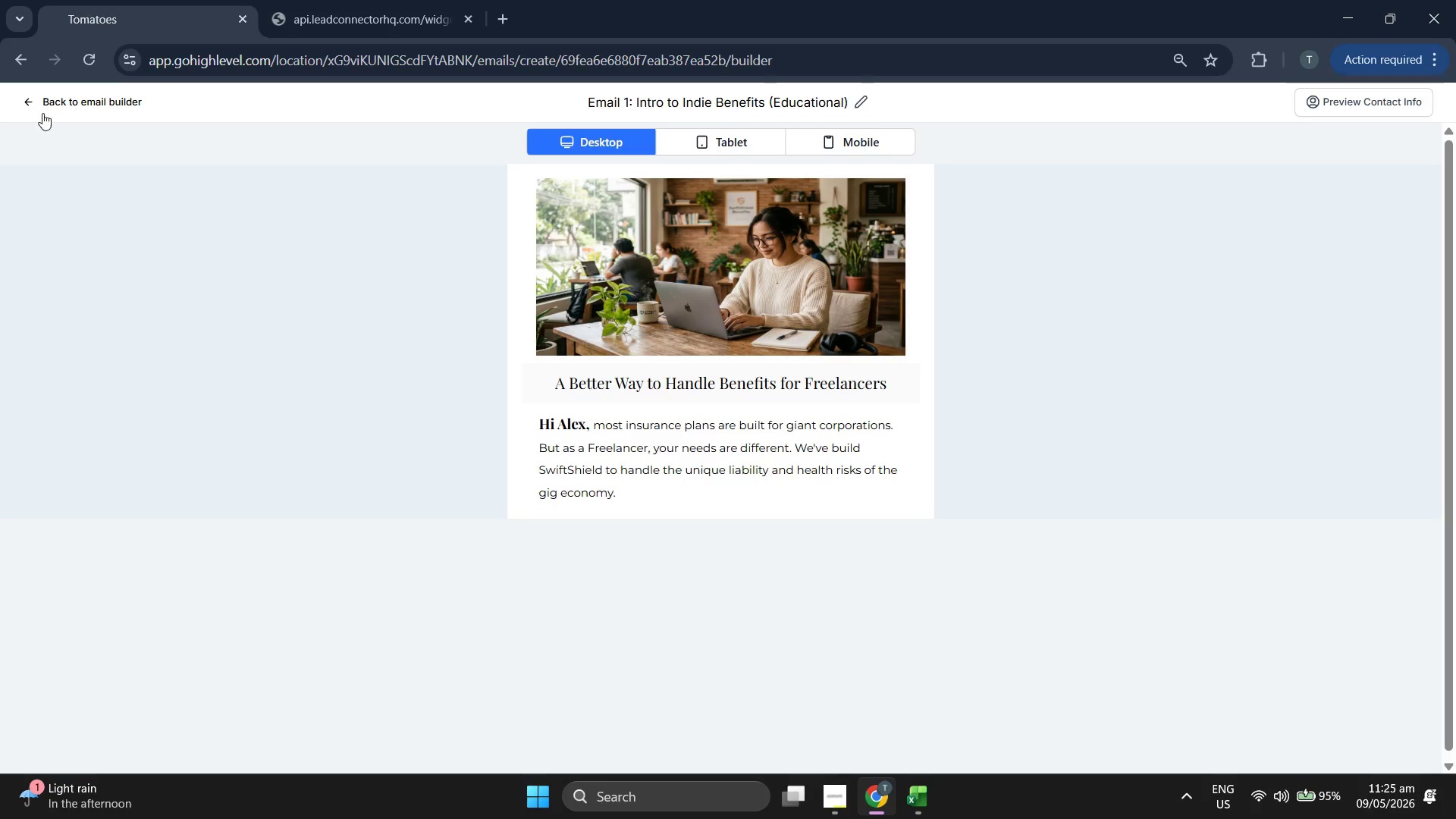 
left_click([83, 102])
 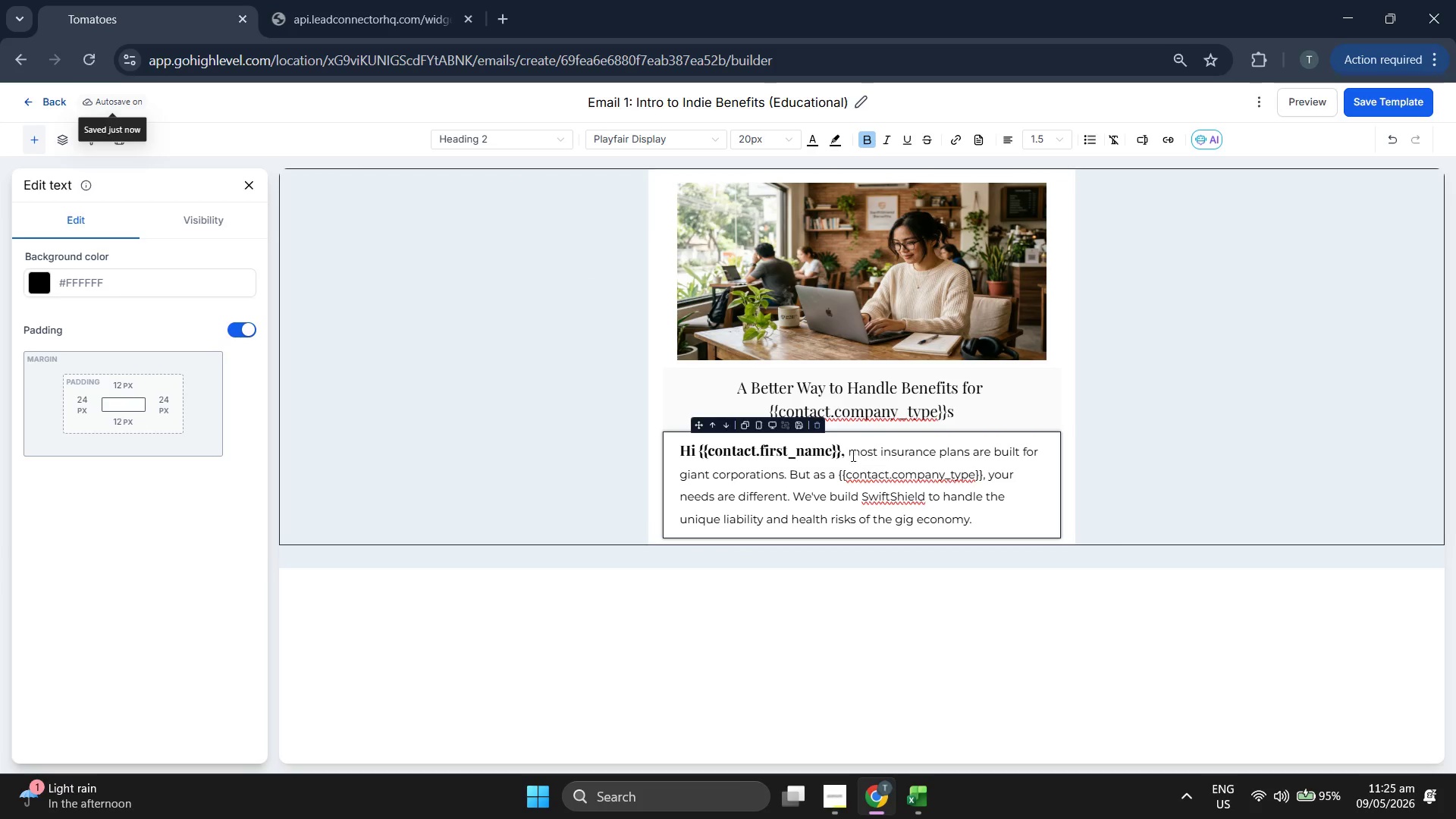 
left_click_drag(start_coordinate=[851, 451], to_coordinate=[991, 522])
 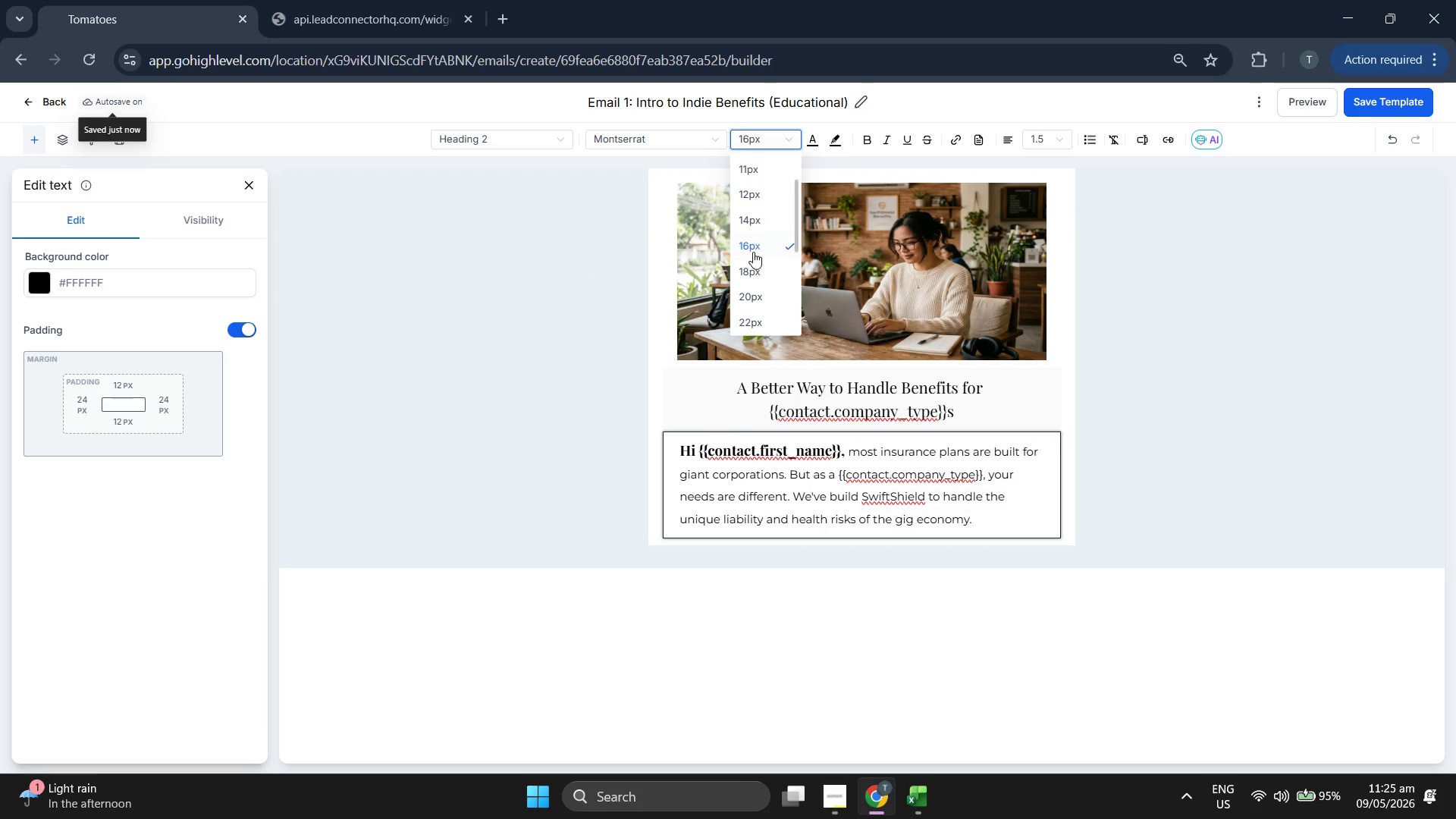 
left_click([760, 299])
 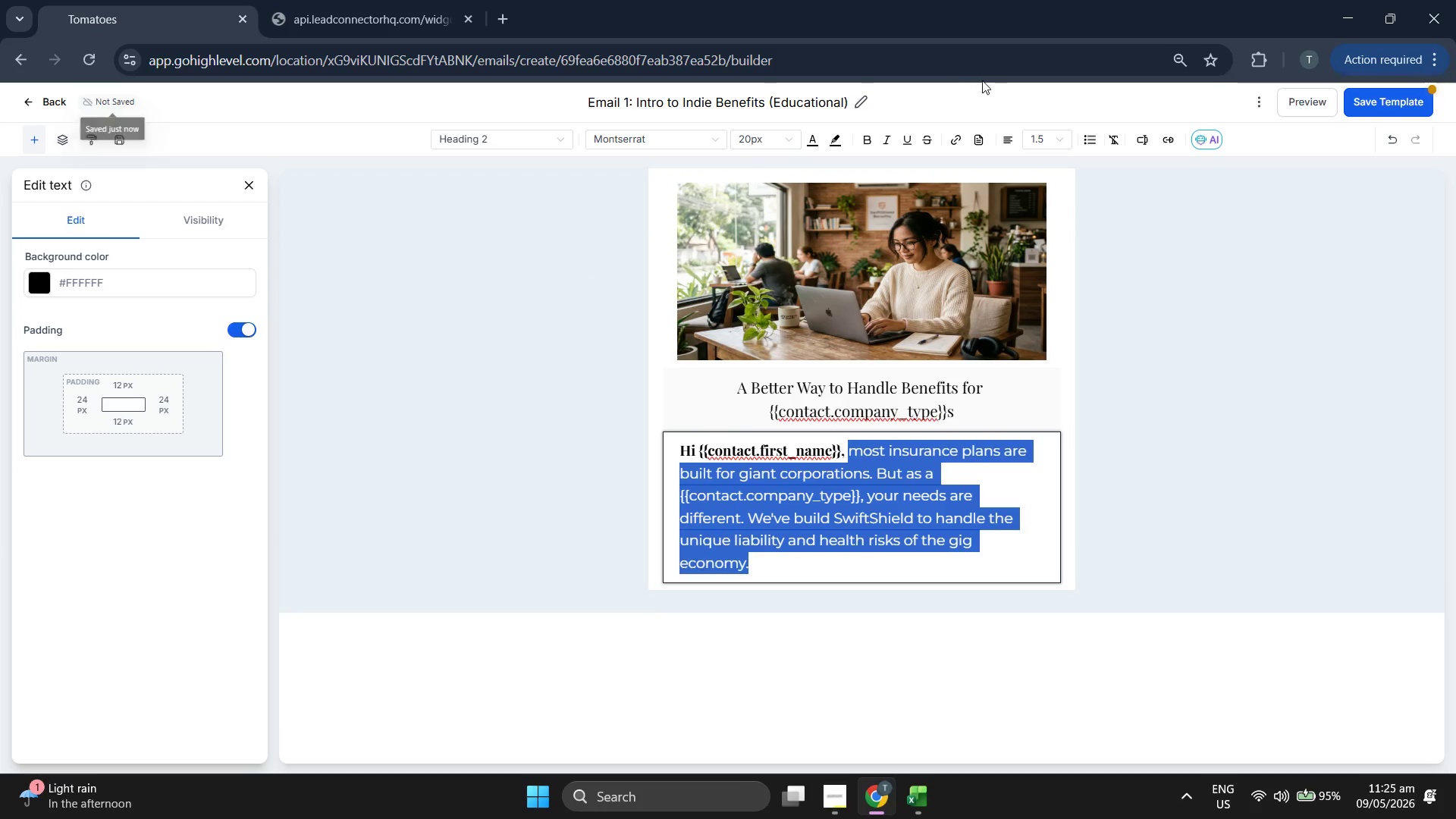 
left_click([982, 88])
 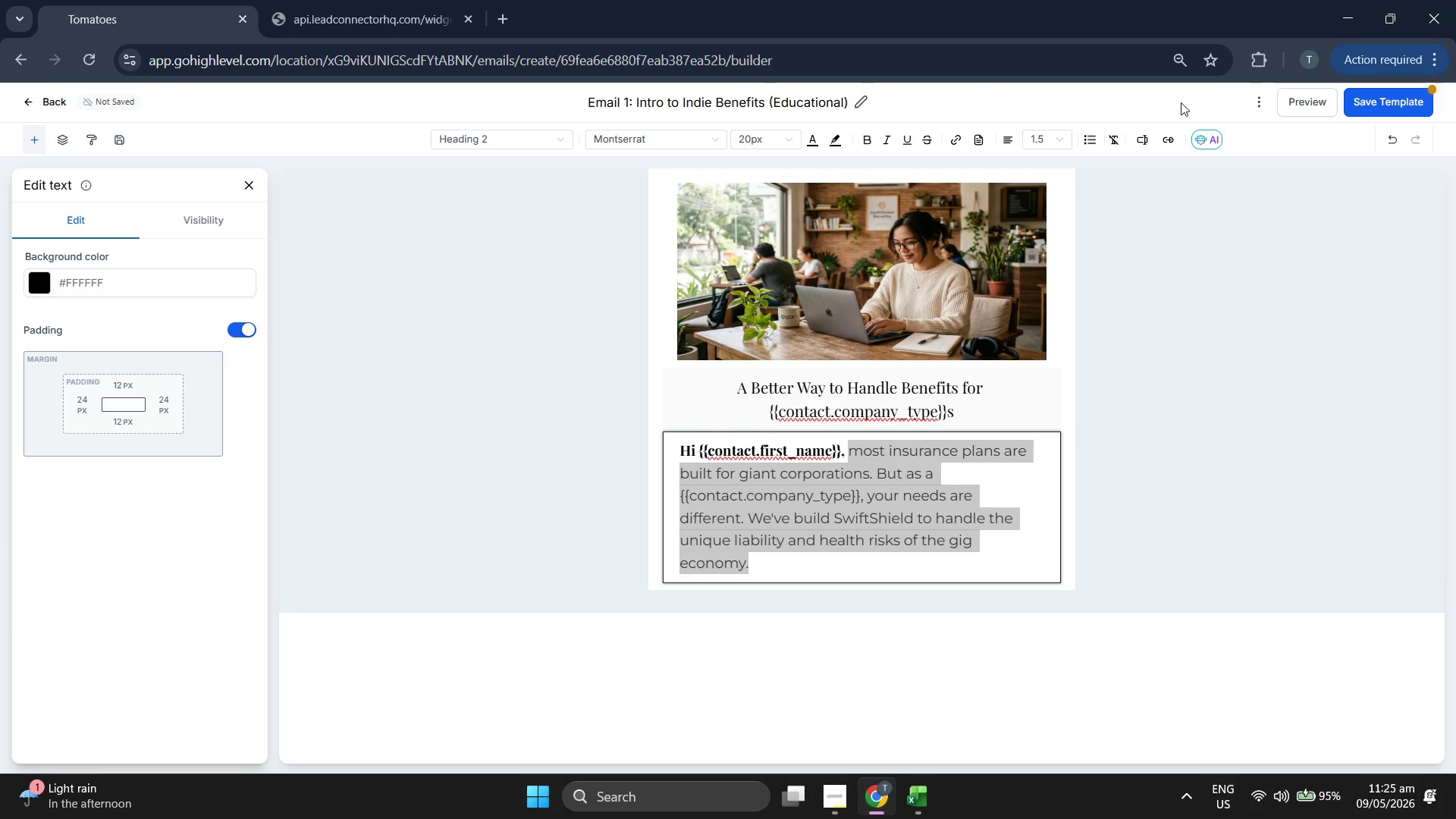 
left_click([1181, 102])
 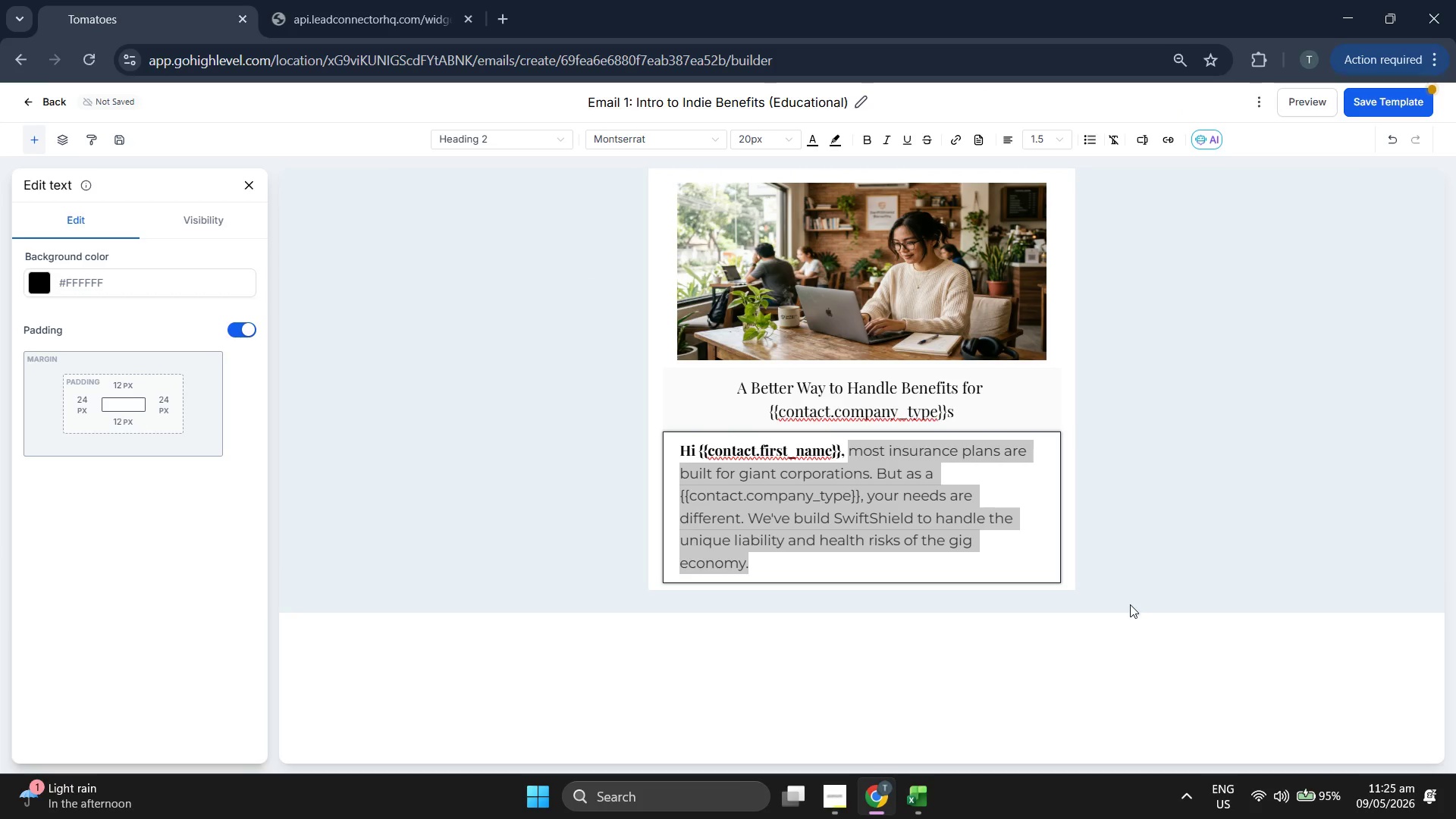 
left_click([1124, 677])
 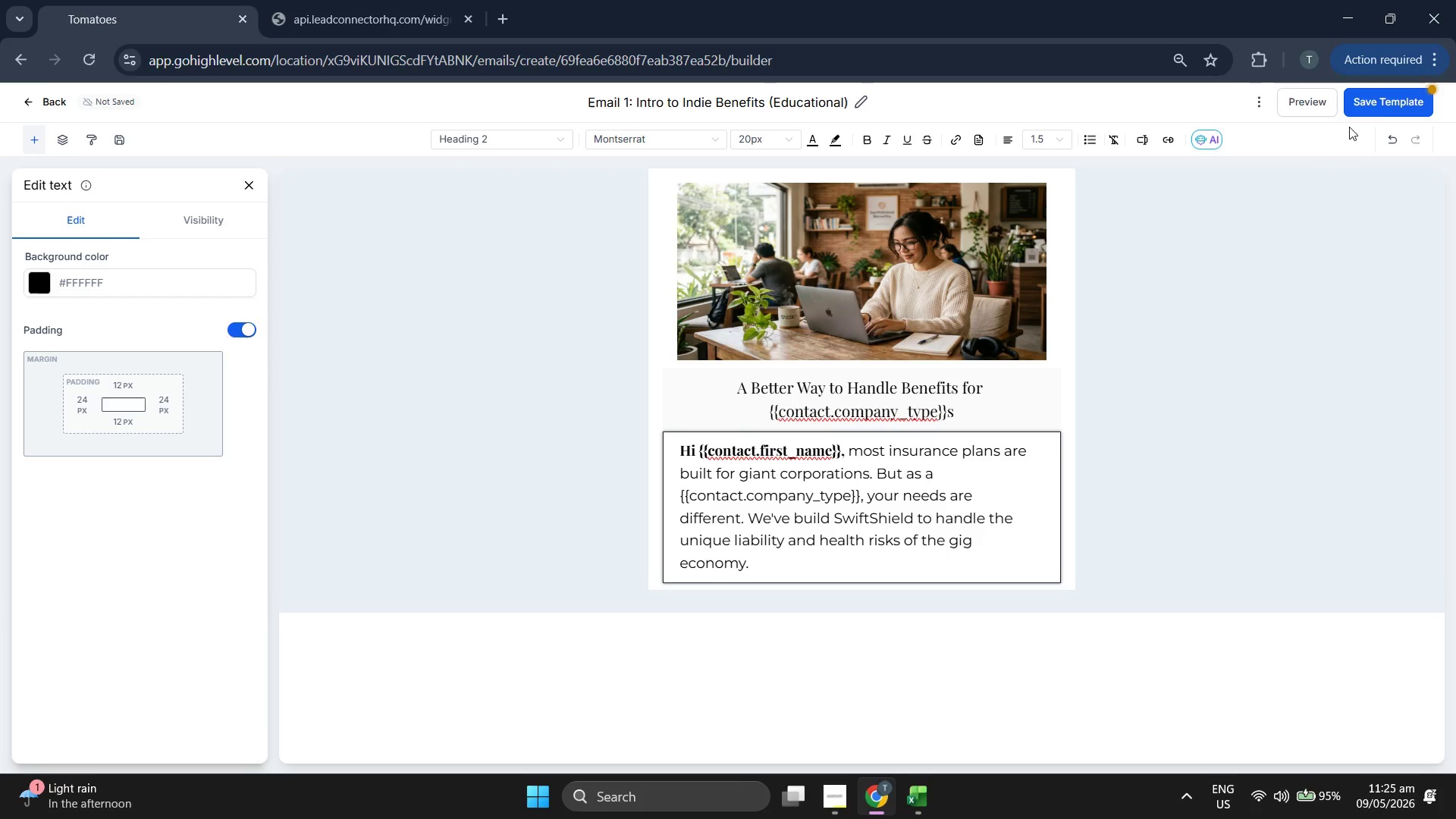 
left_click([1373, 114])
 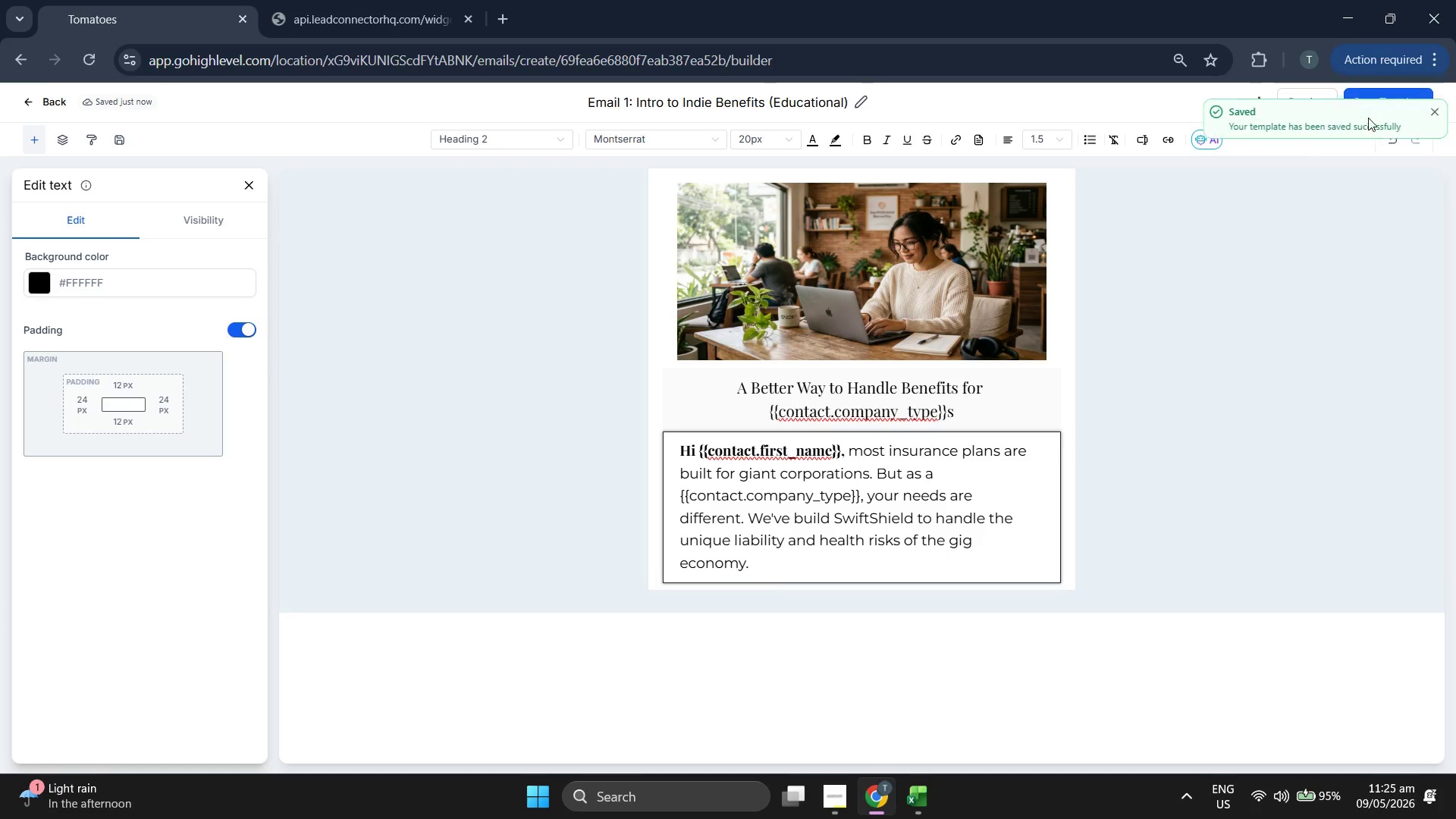 
left_click([1432, 118])
 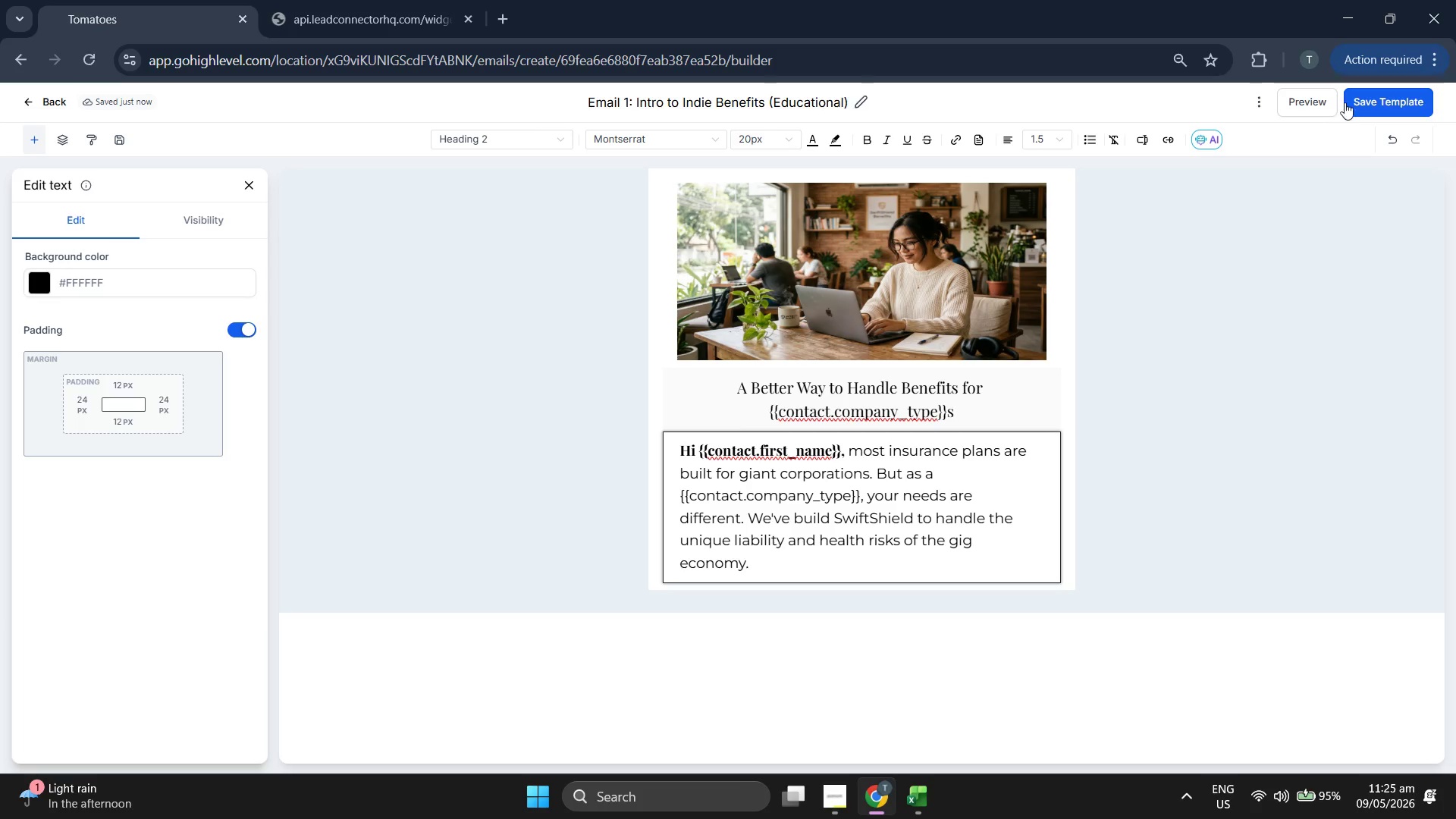 
left_click([1310, 99])
 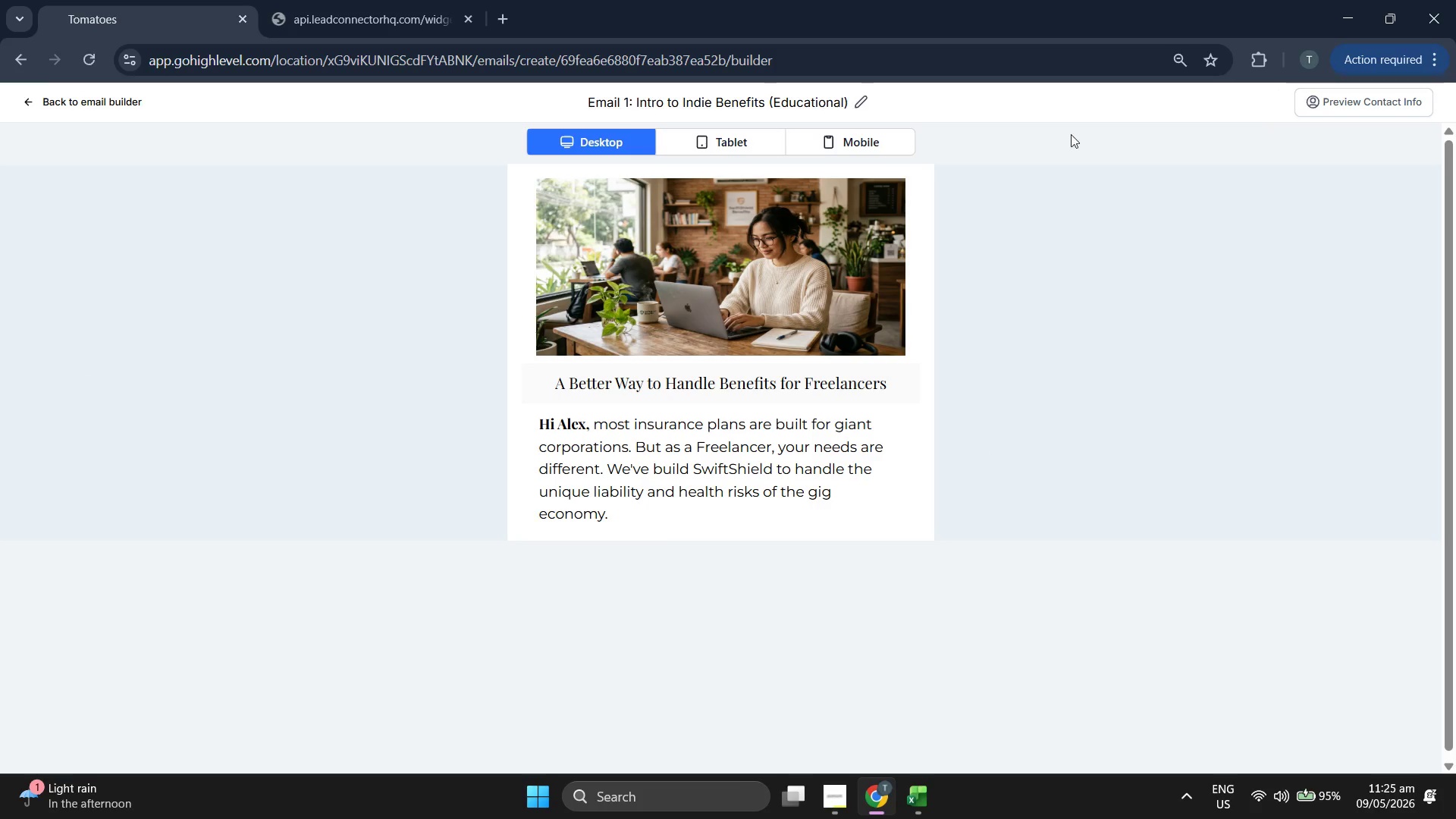 
wait(6.41)
 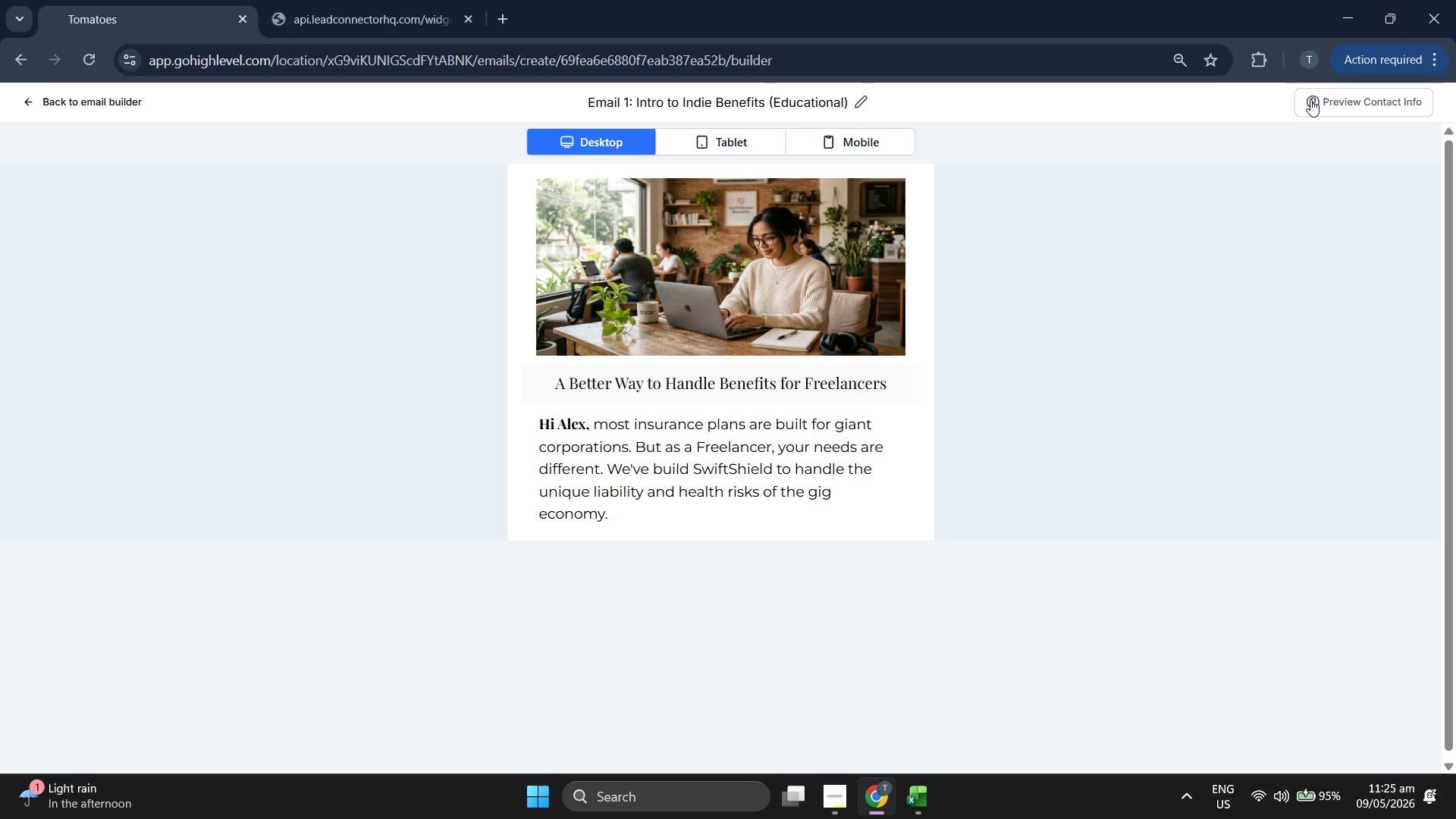 
left_click([100, 108])
 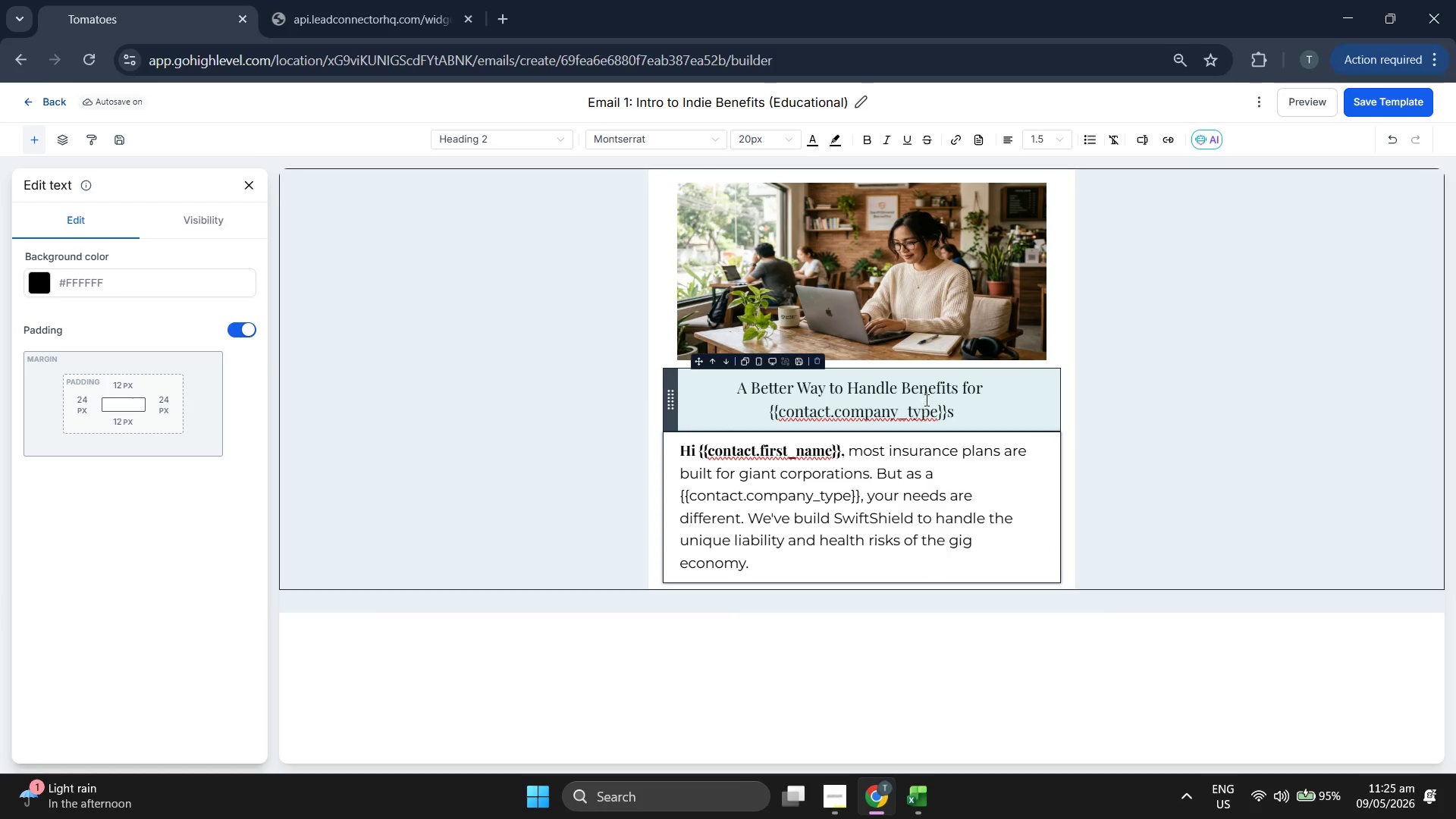 
double_click([934, 388])
 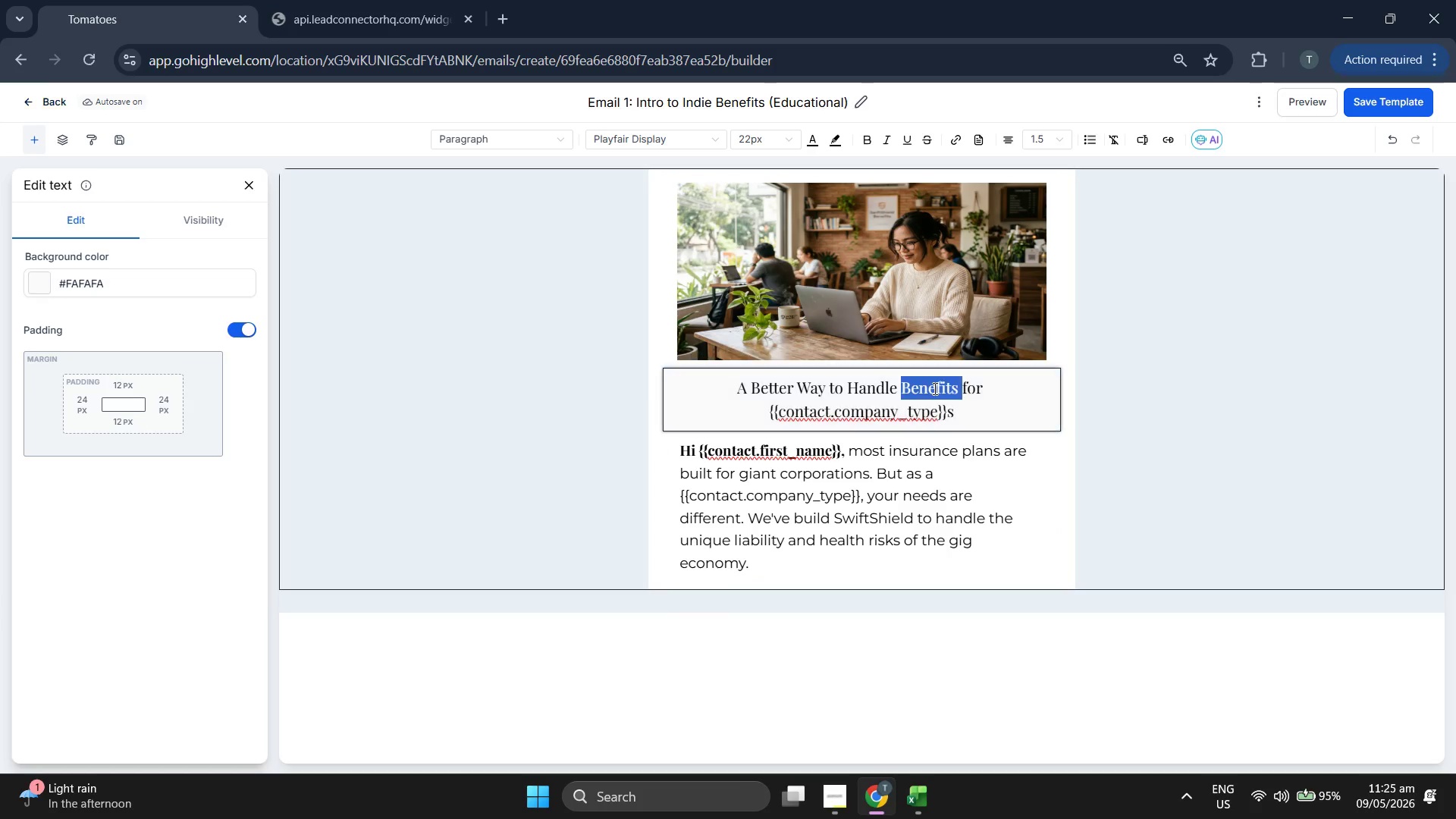 
triple_click([934, 388])
 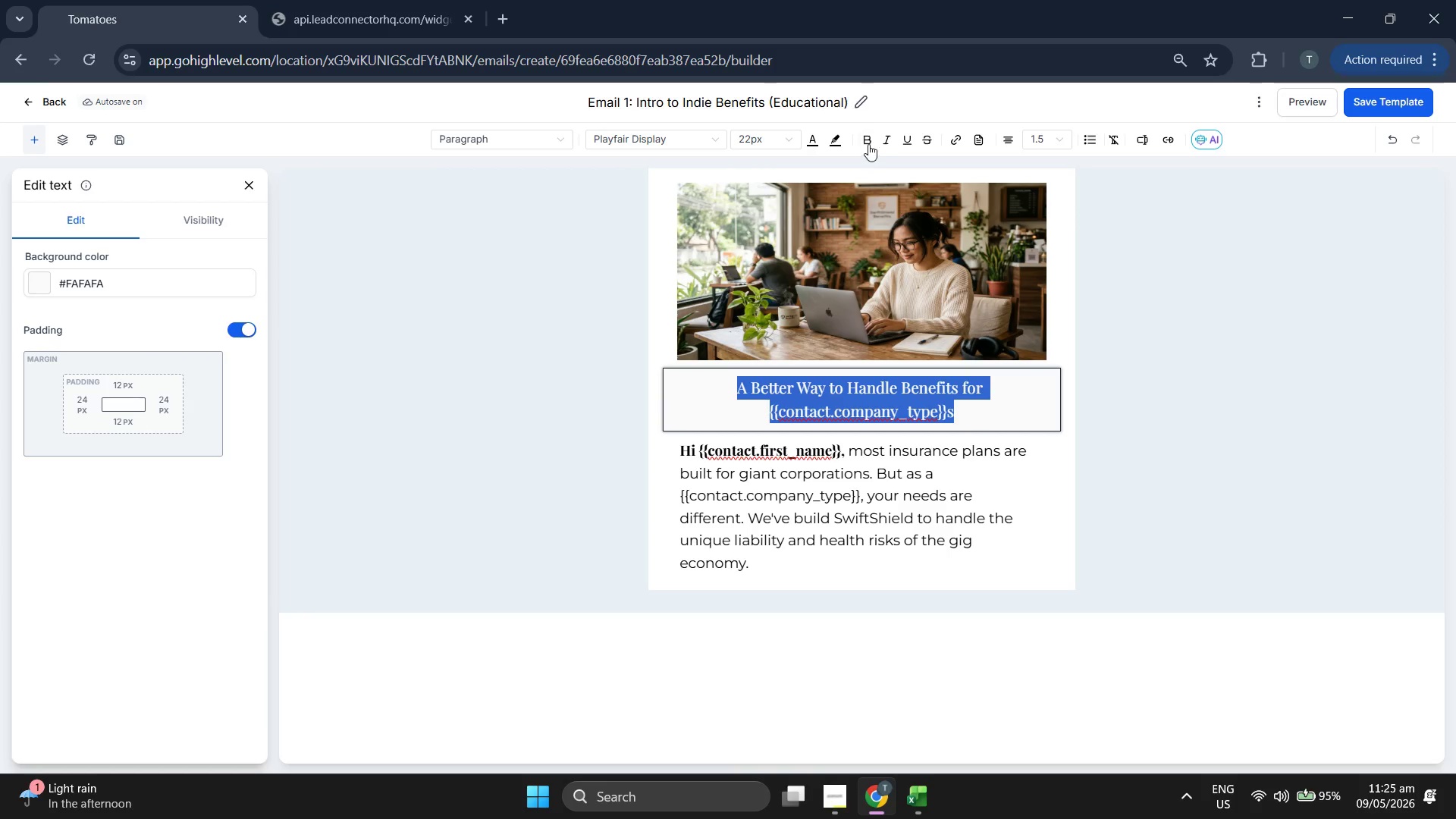 
double_click([960, 94])
 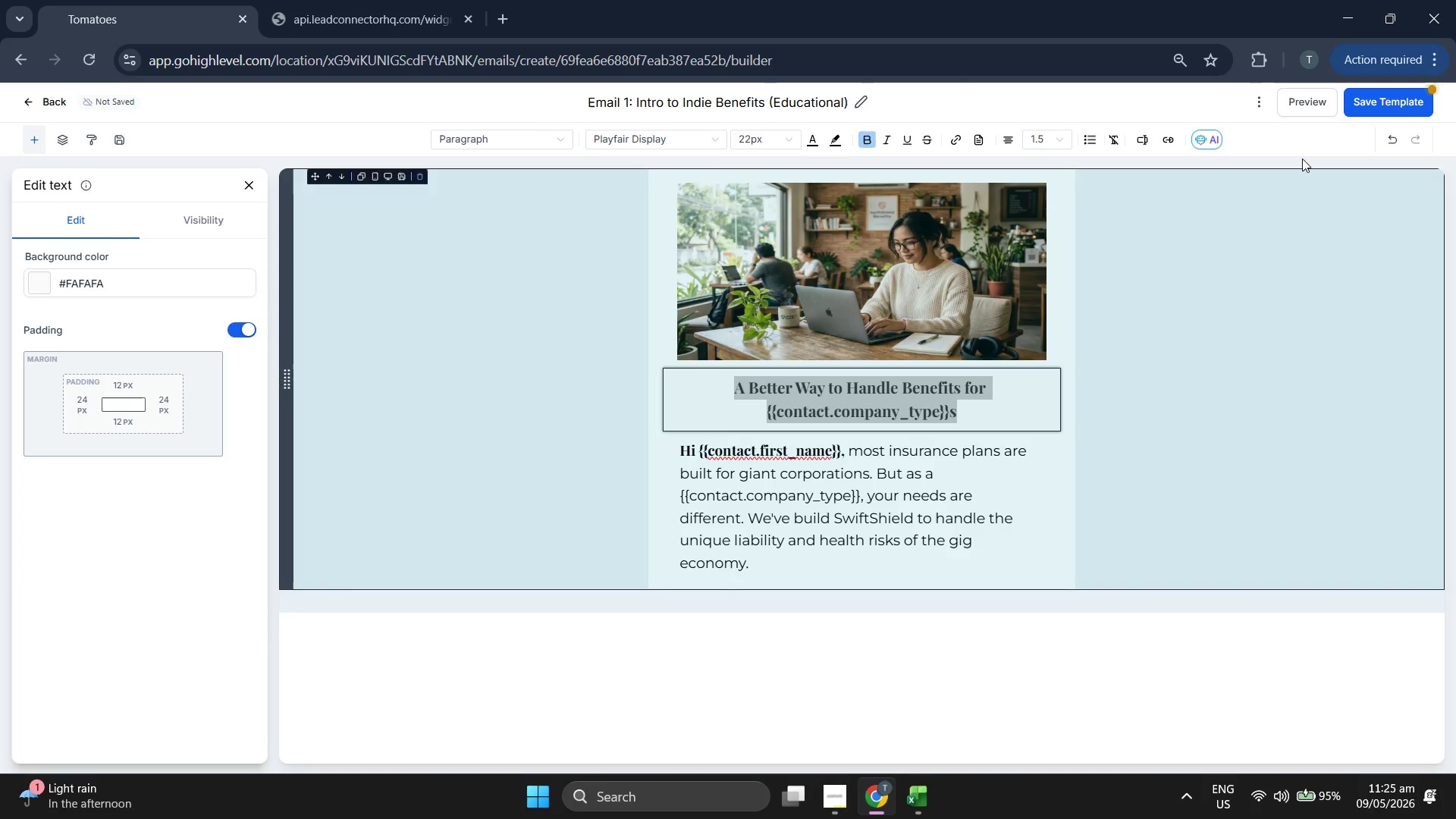 
left_click([1275, 132])
 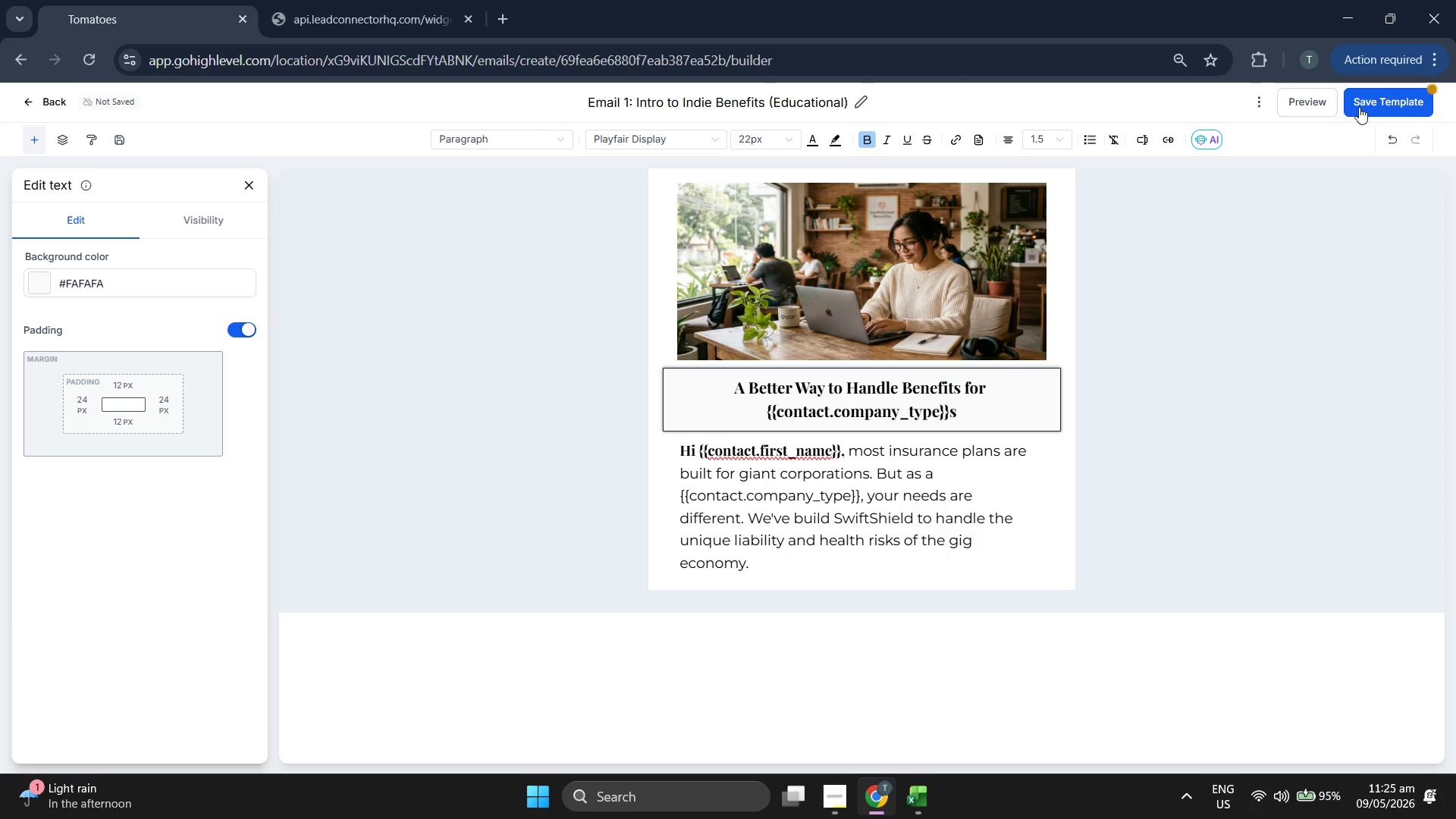 
left_click([1368, 102])
 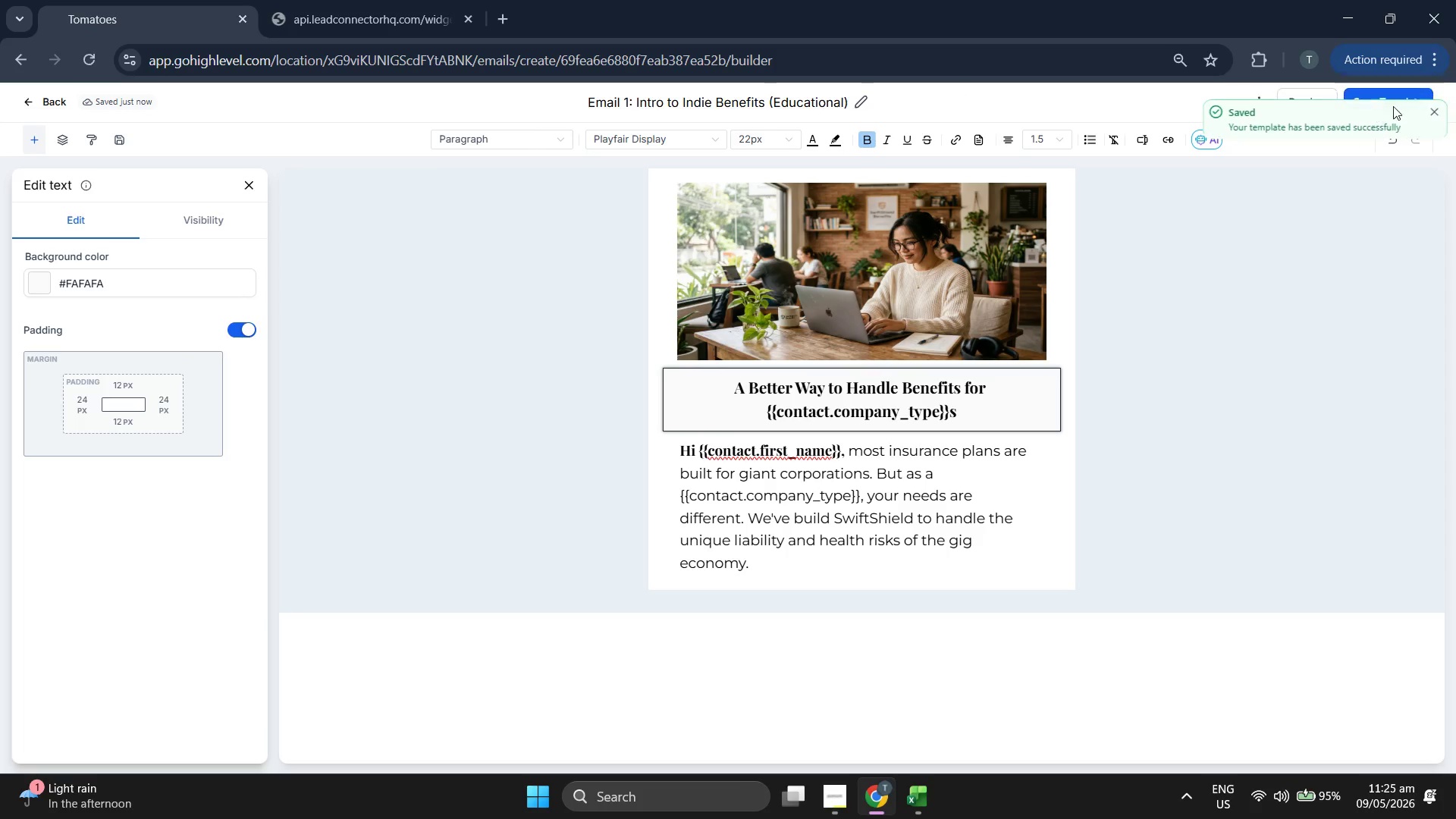 
left_click([1439, 116])
 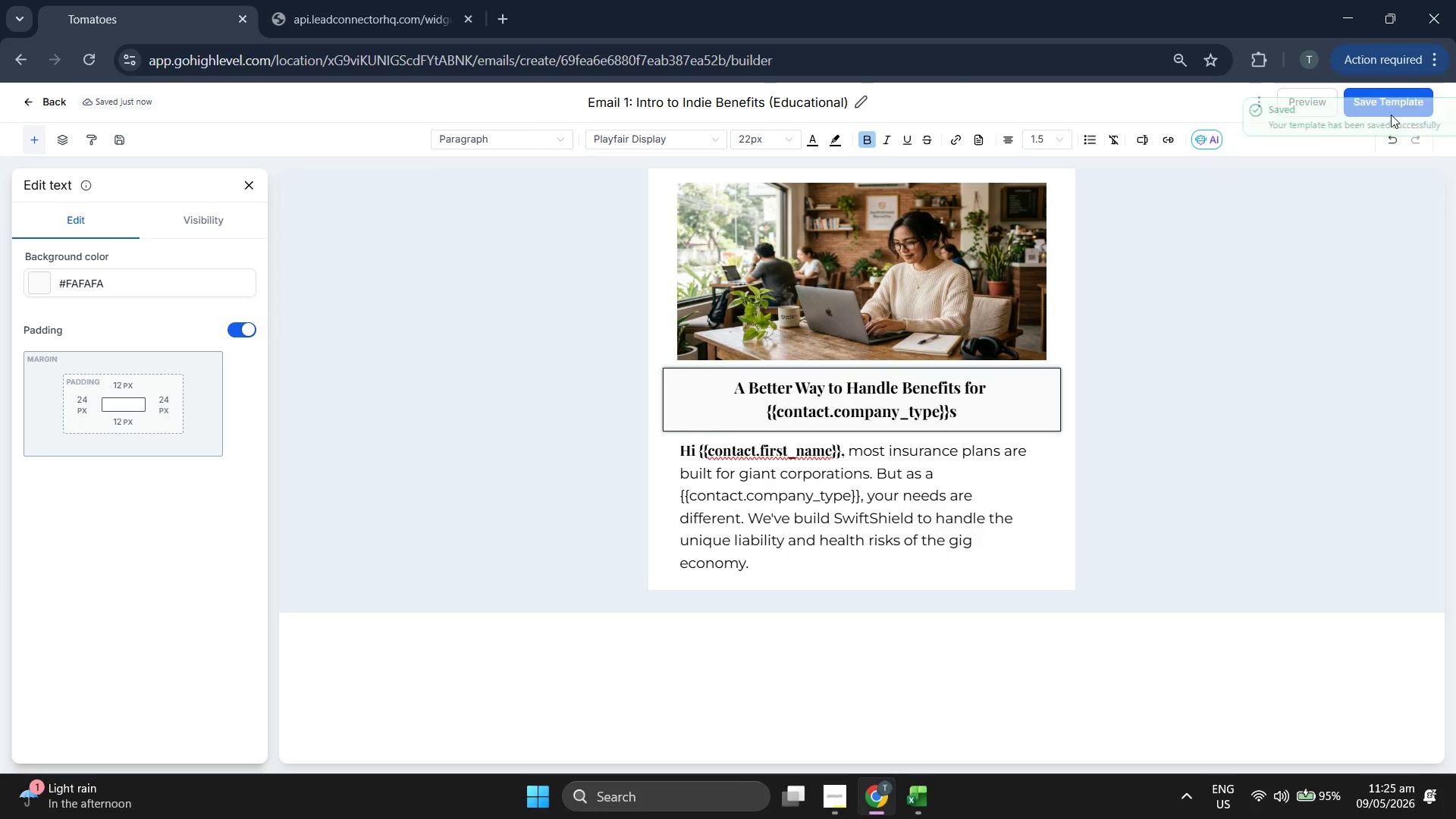 
mouse_move([1296, 108])
 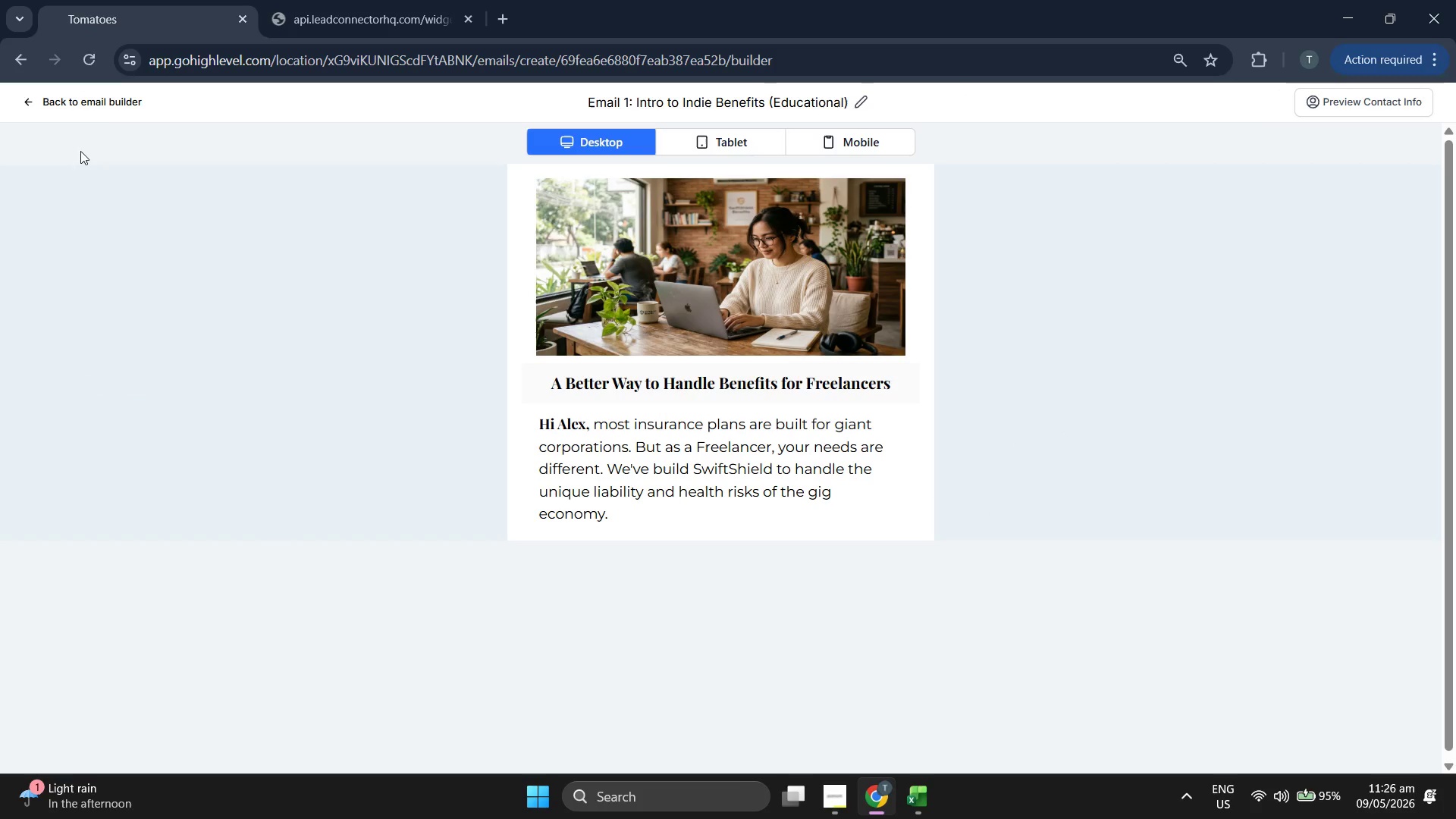 
left_click([113, 103])
 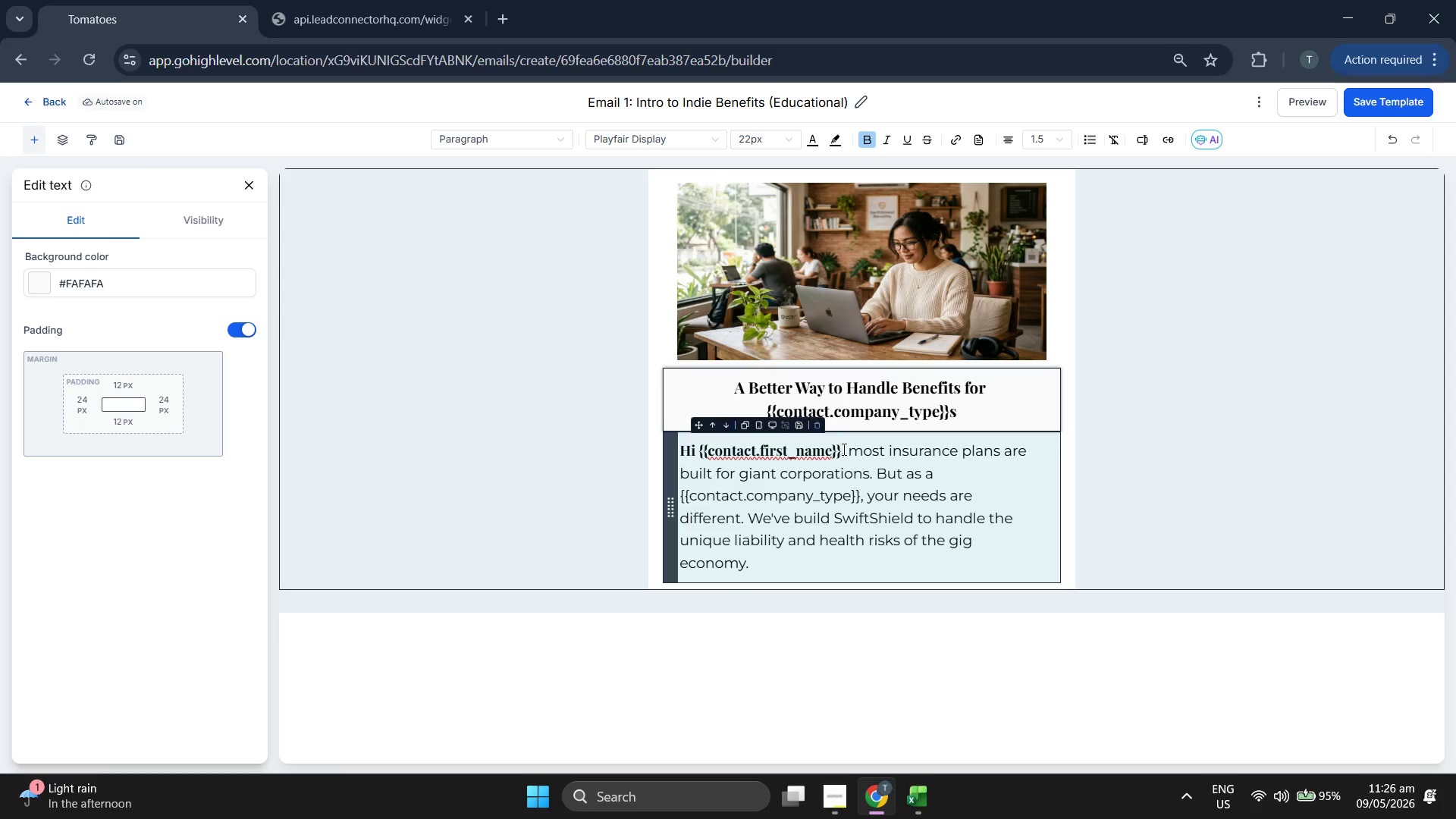 
left_click_drag(start_coordinate=[843, 448], to_coordinate=[676, 441])
 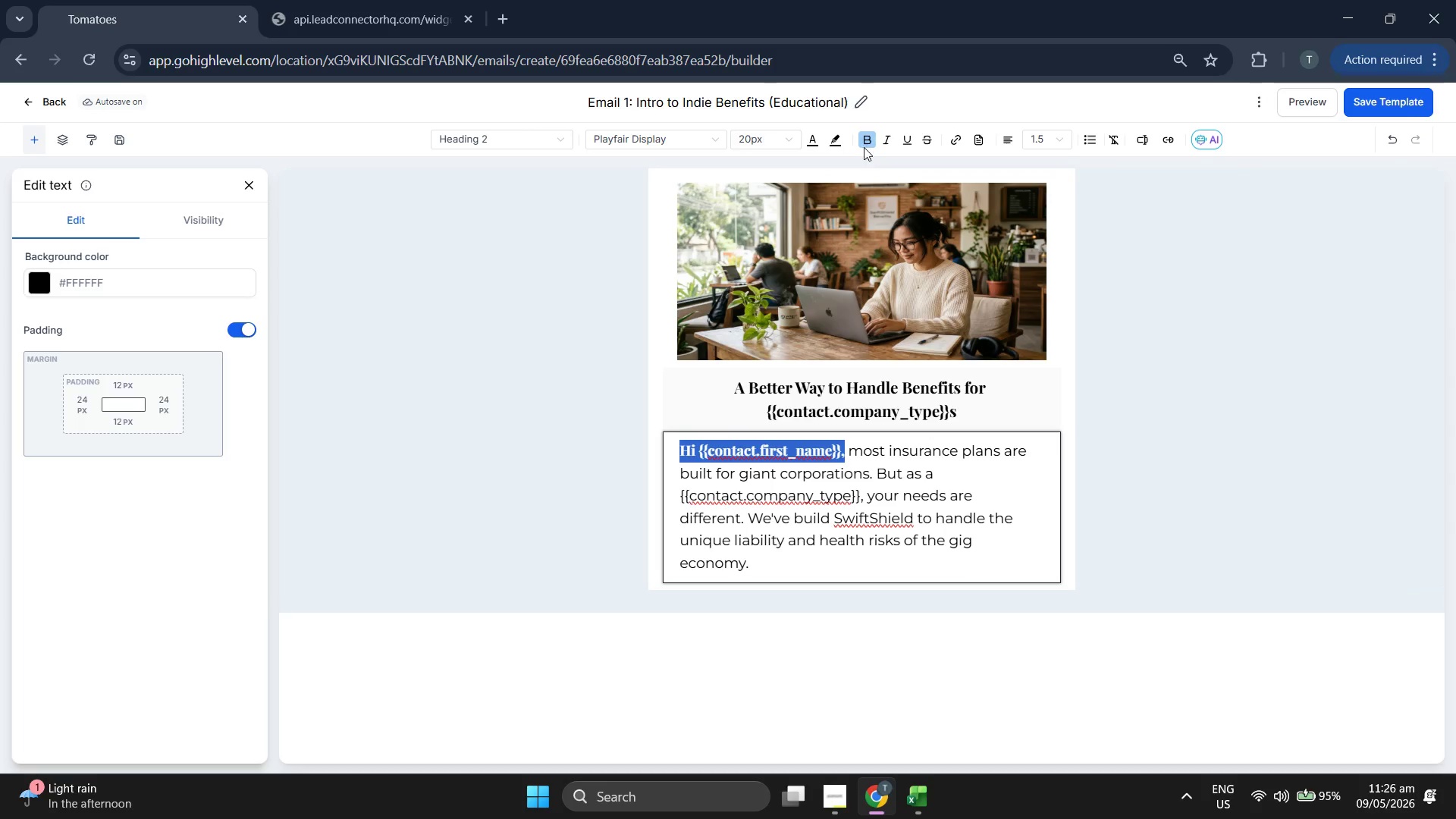 
left_click([865, 133])
 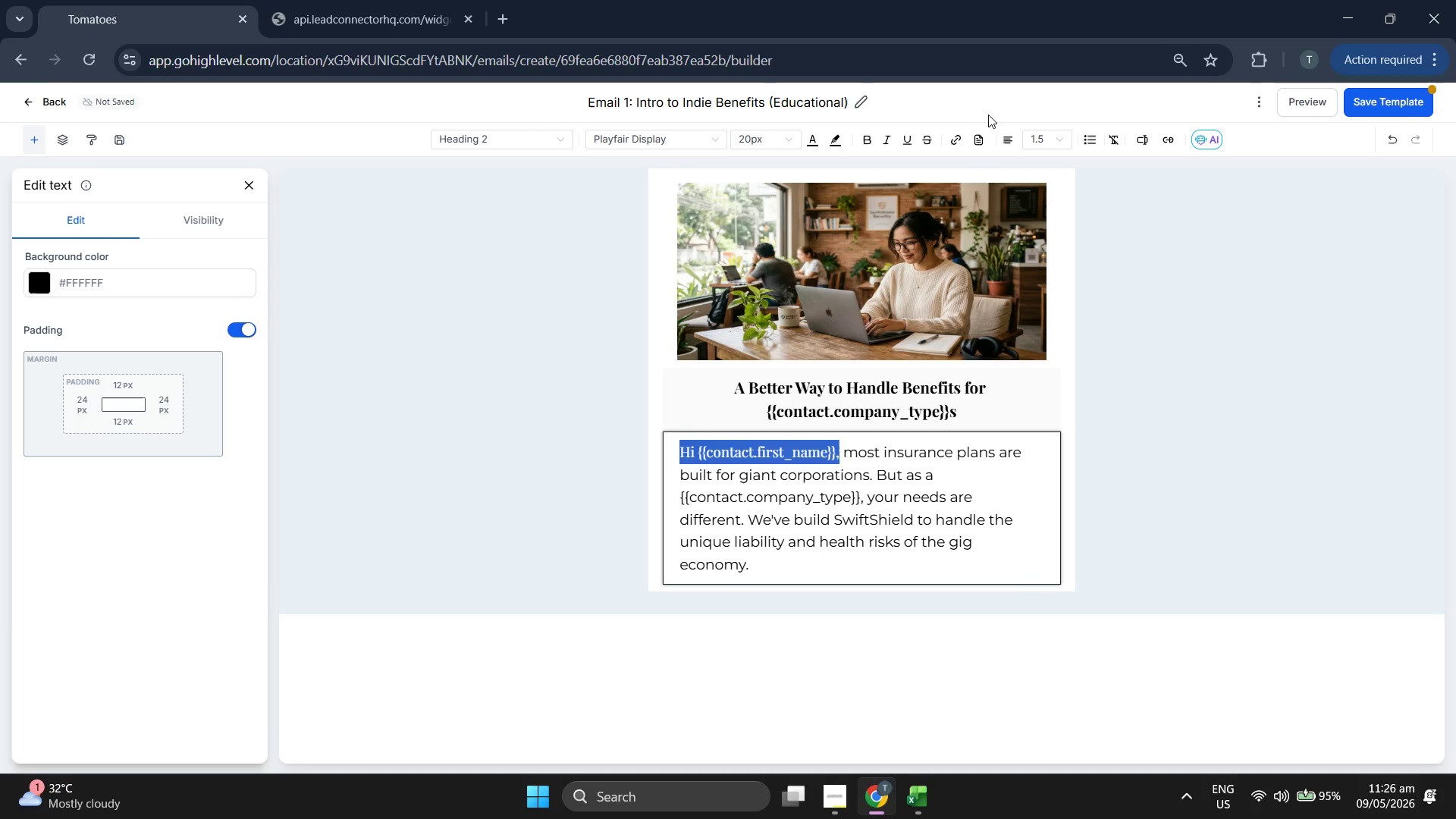 
left_click([996, 115])
 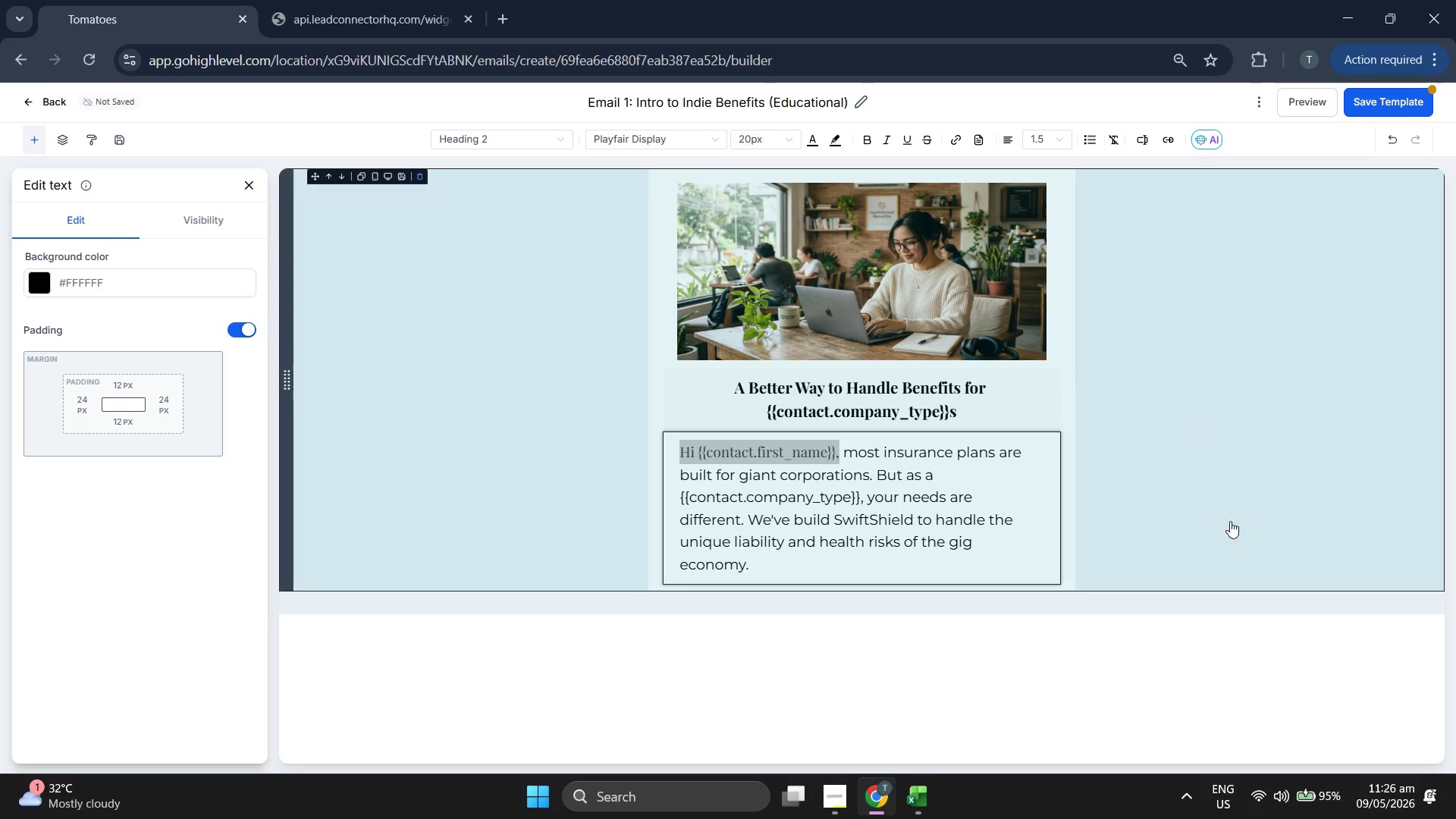 
left_click([1244, 635])
 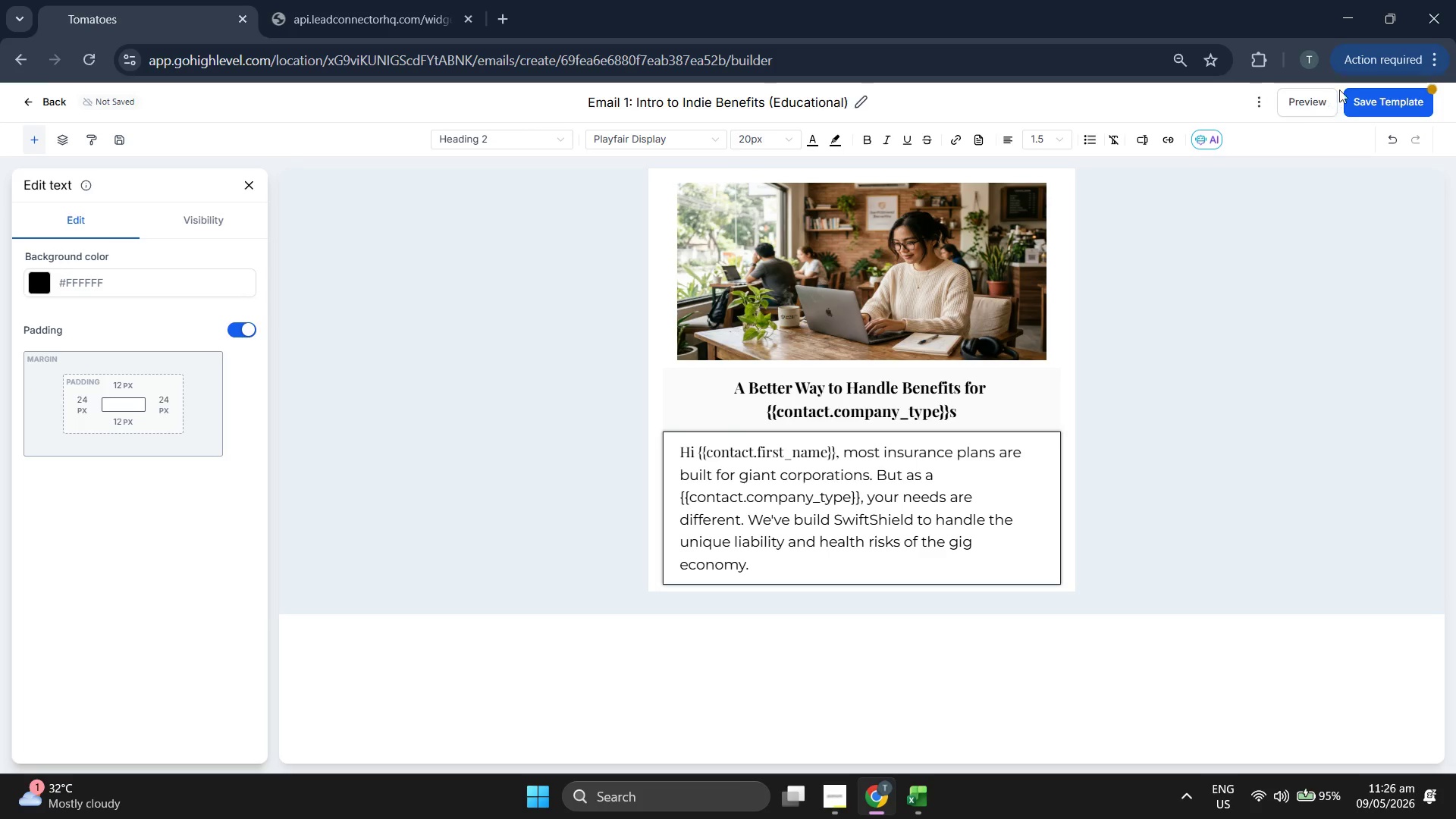 
left_click([1378, 103])
 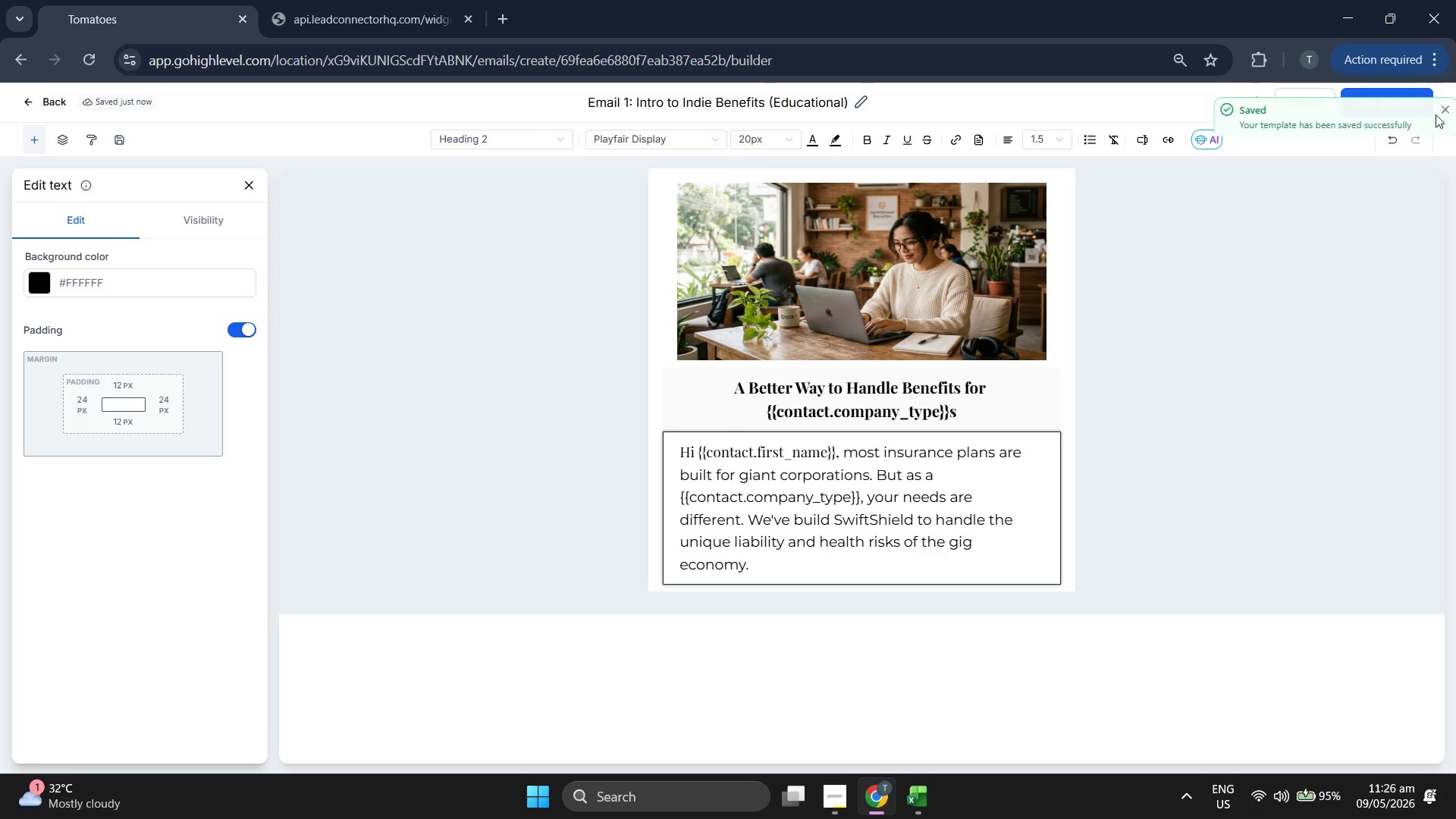 
left_click([1440, 115])
 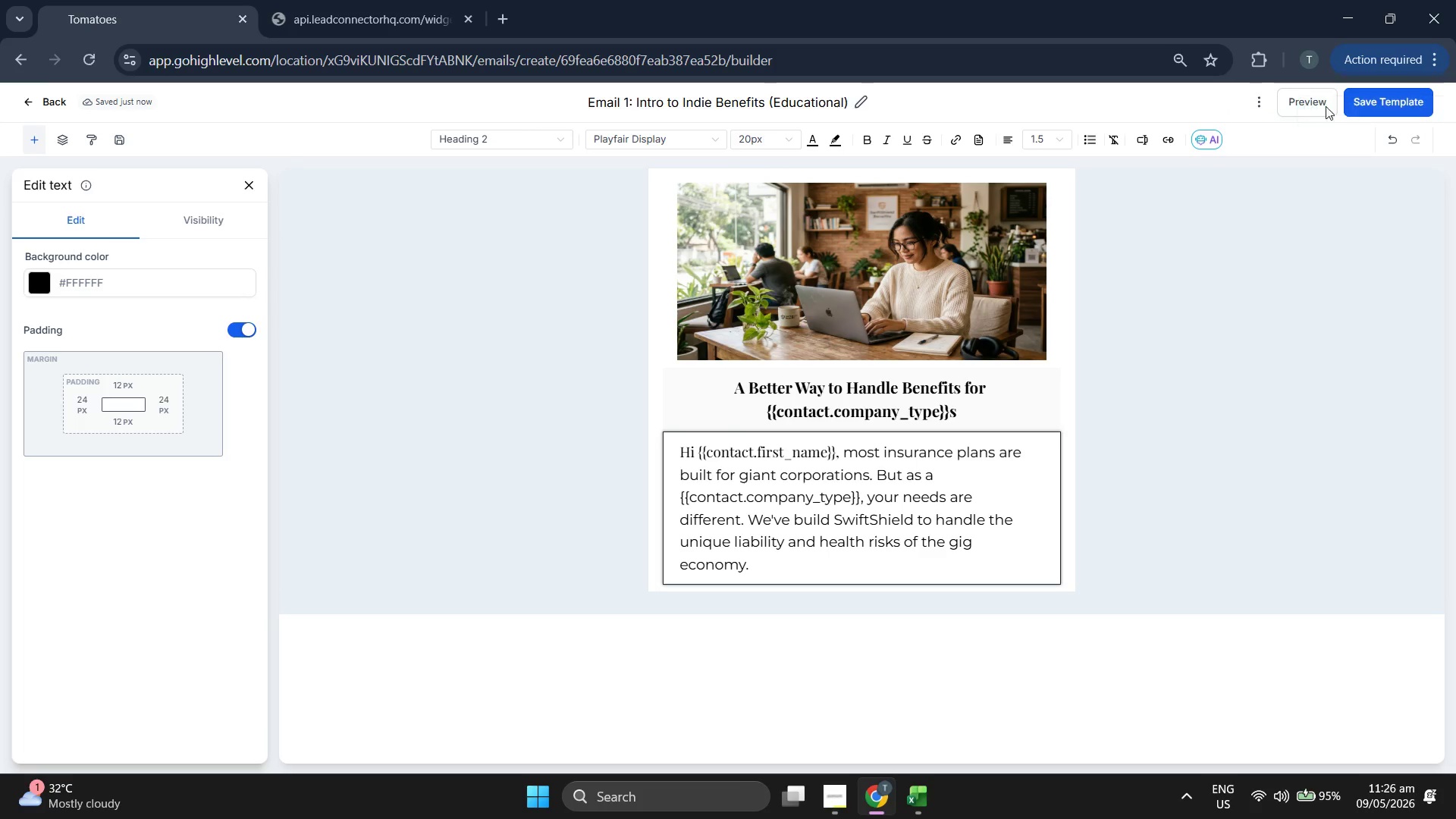 
left_click([1314, 104])
 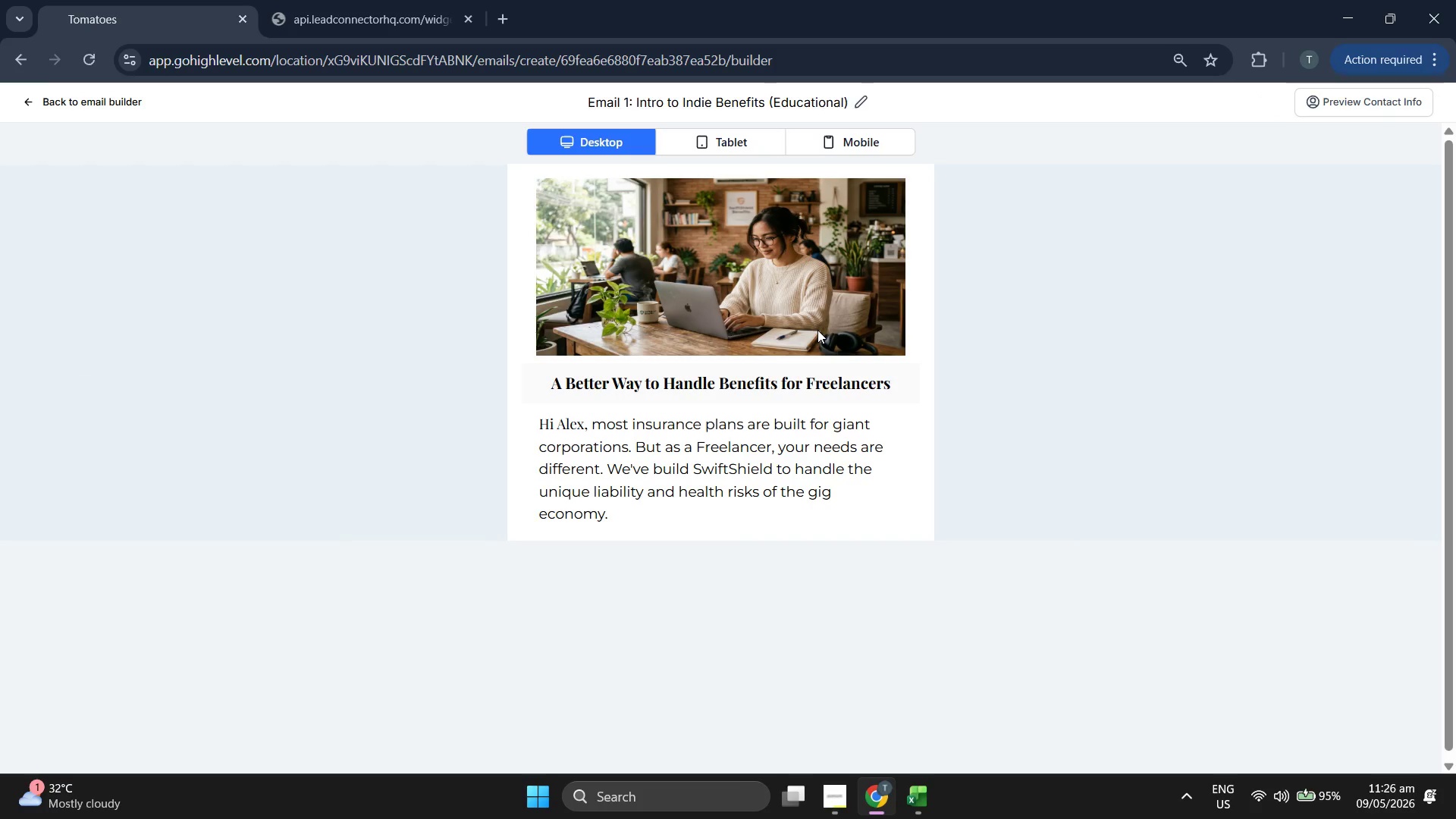 
wait(8.39)
 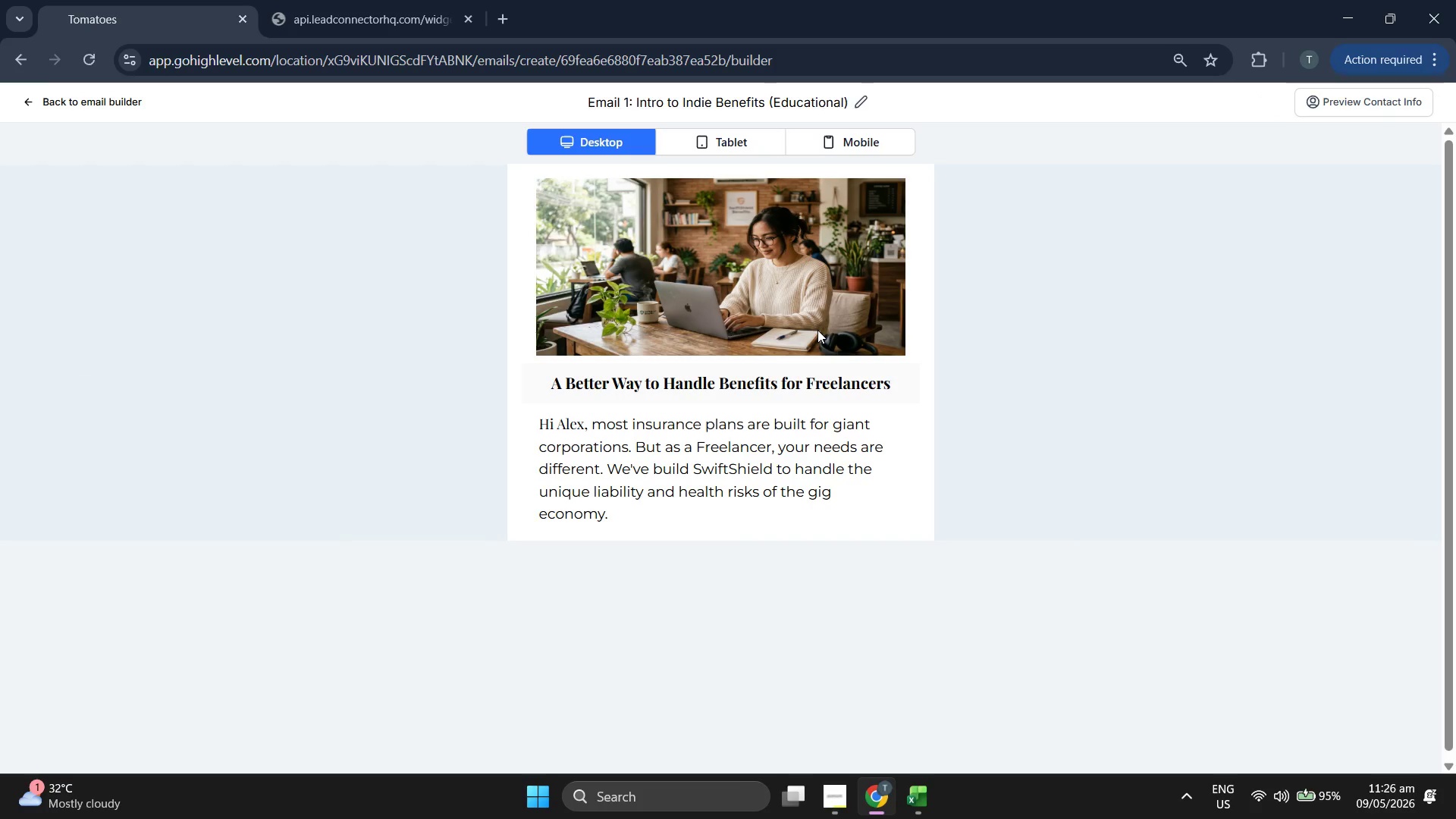 
left_click([113, 97])
 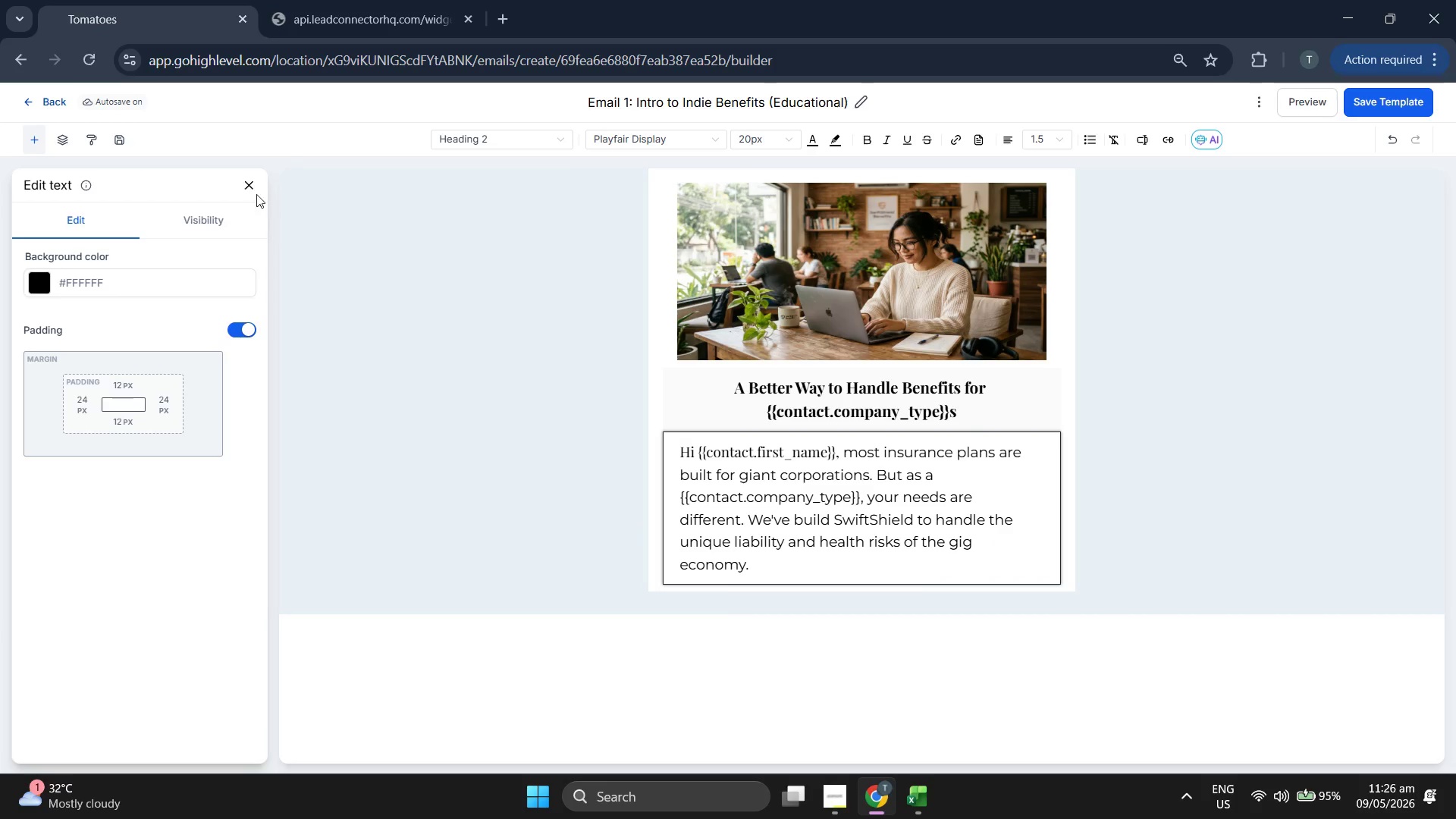 
left_click([250, 185])
 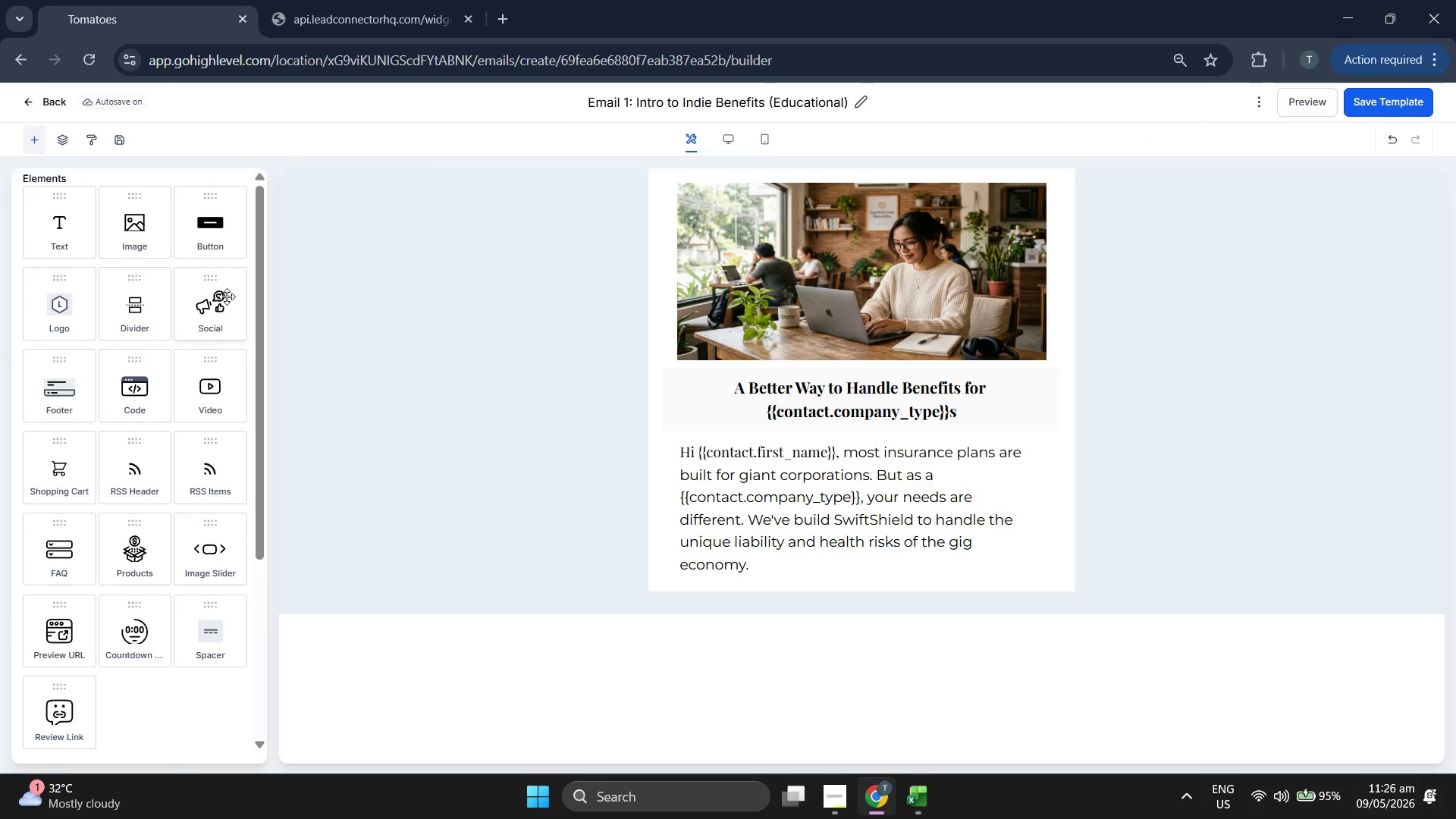 
left_click_drag(start_coordinate=[211, 218], to_coordinate=[767, 556])
 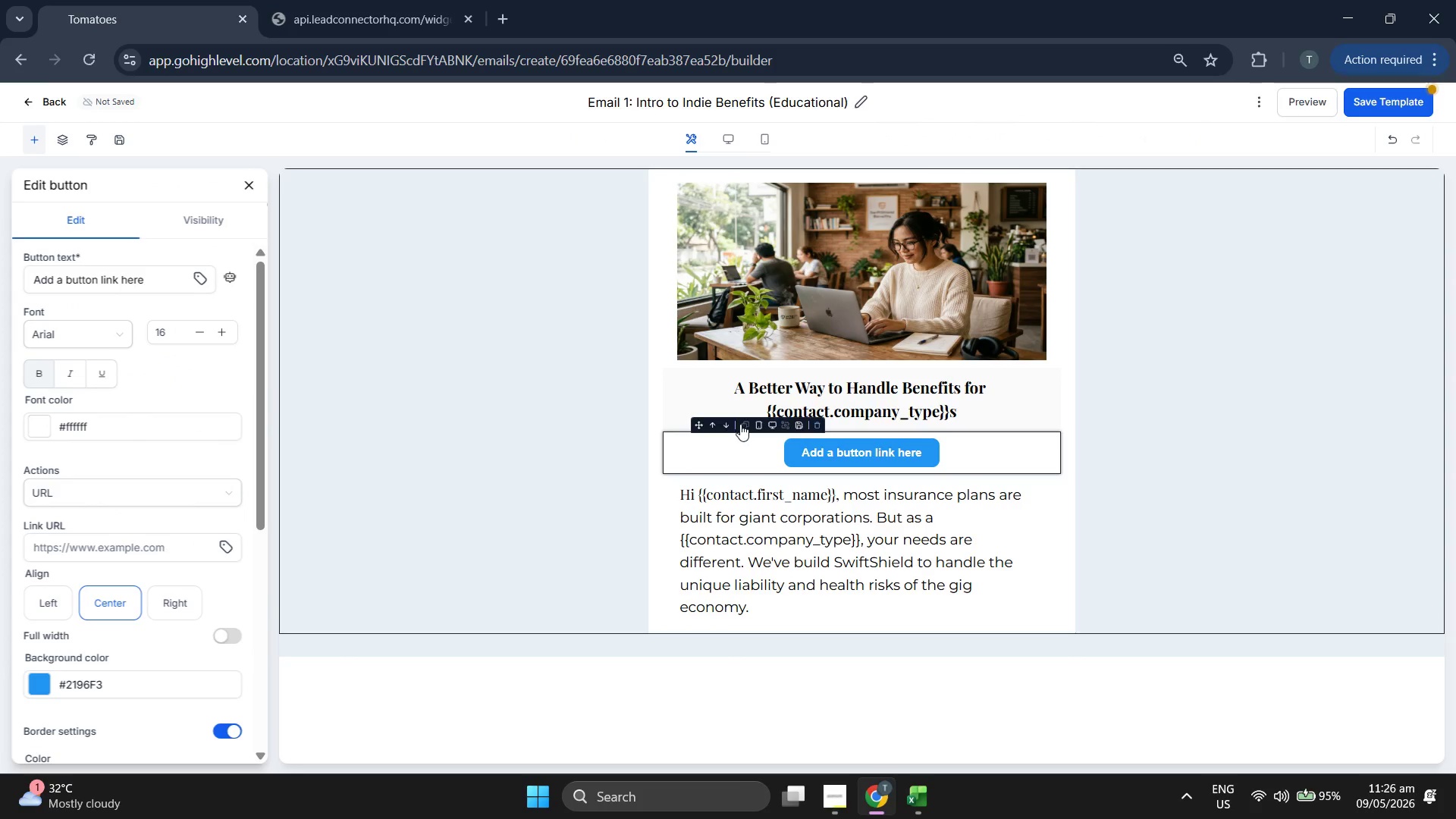 
left_click([727, 423])
 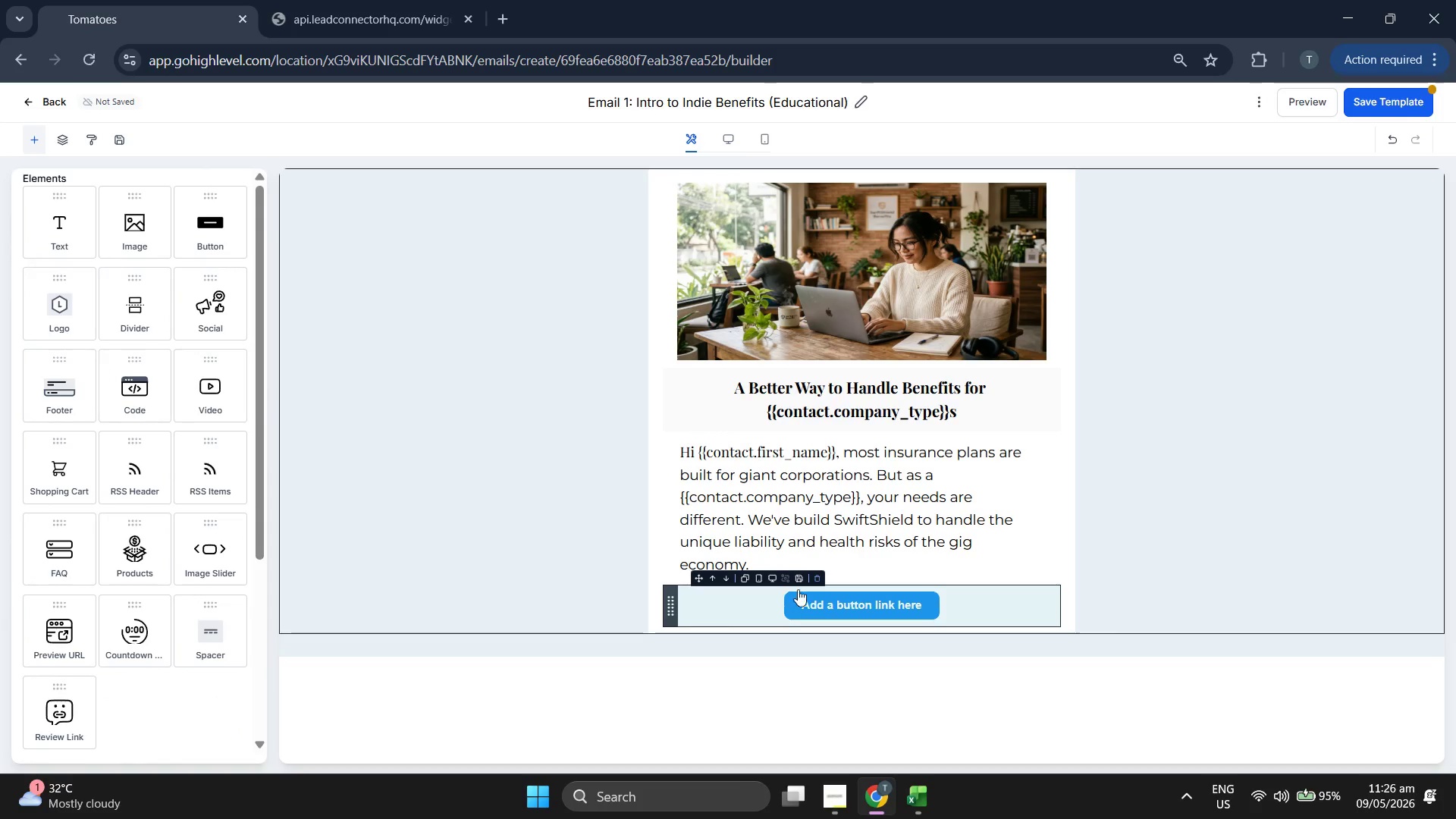 
left_click([818, 598])
 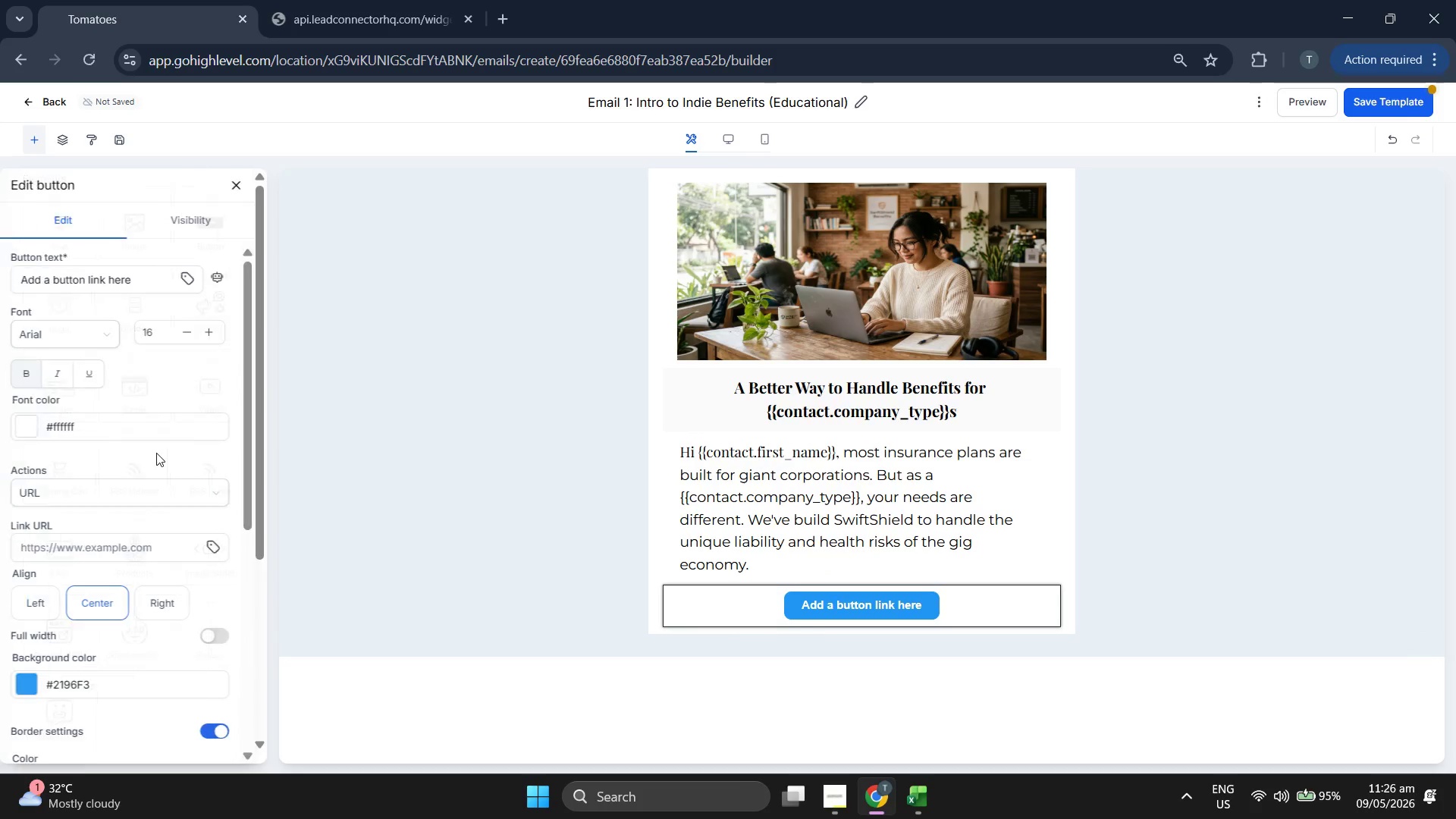 
scroll: coordinate [156, 453], scroll_direction: down, amount: 4.0
 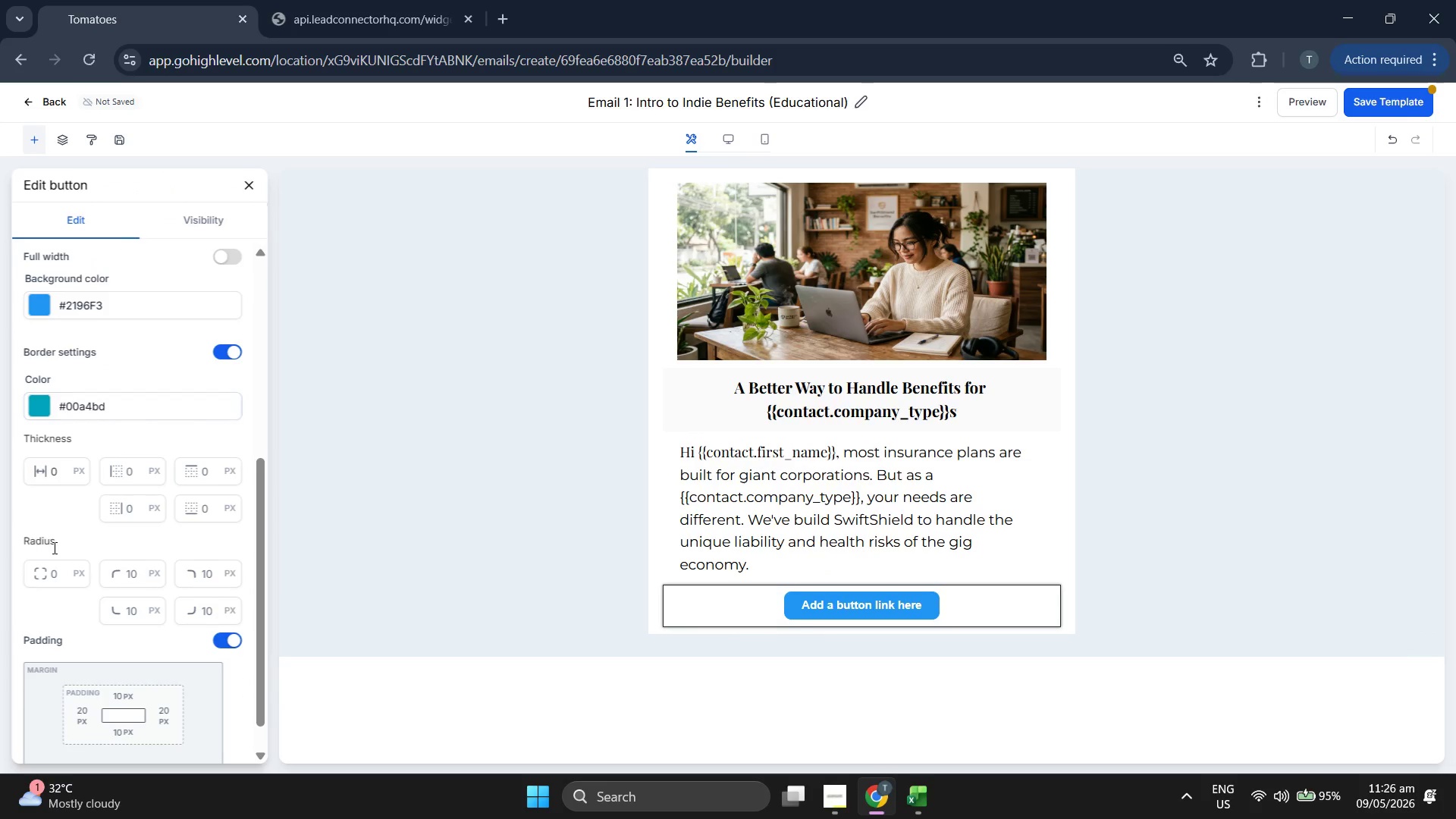 
left_click([56, 566])
 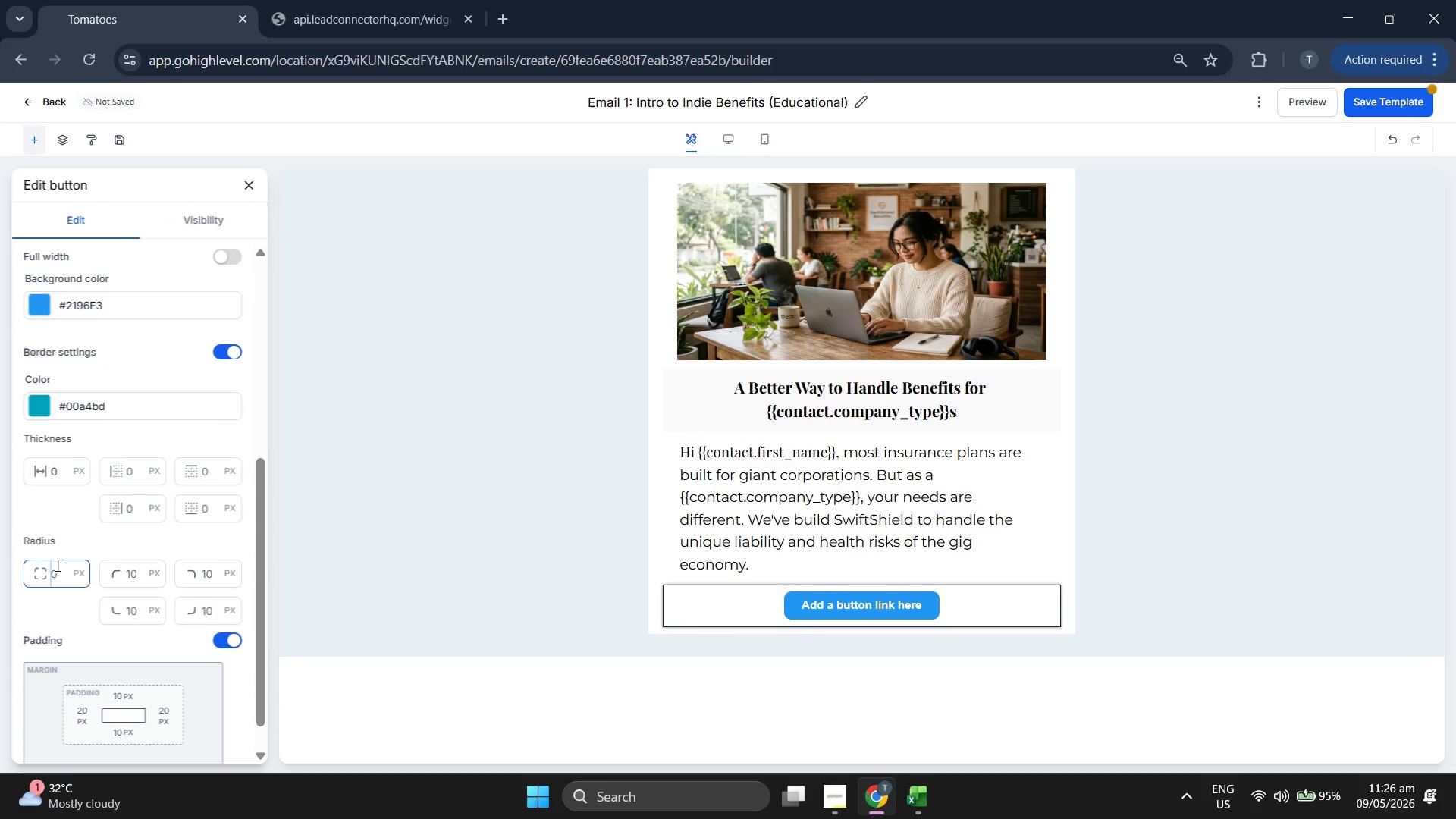 
type(30)
 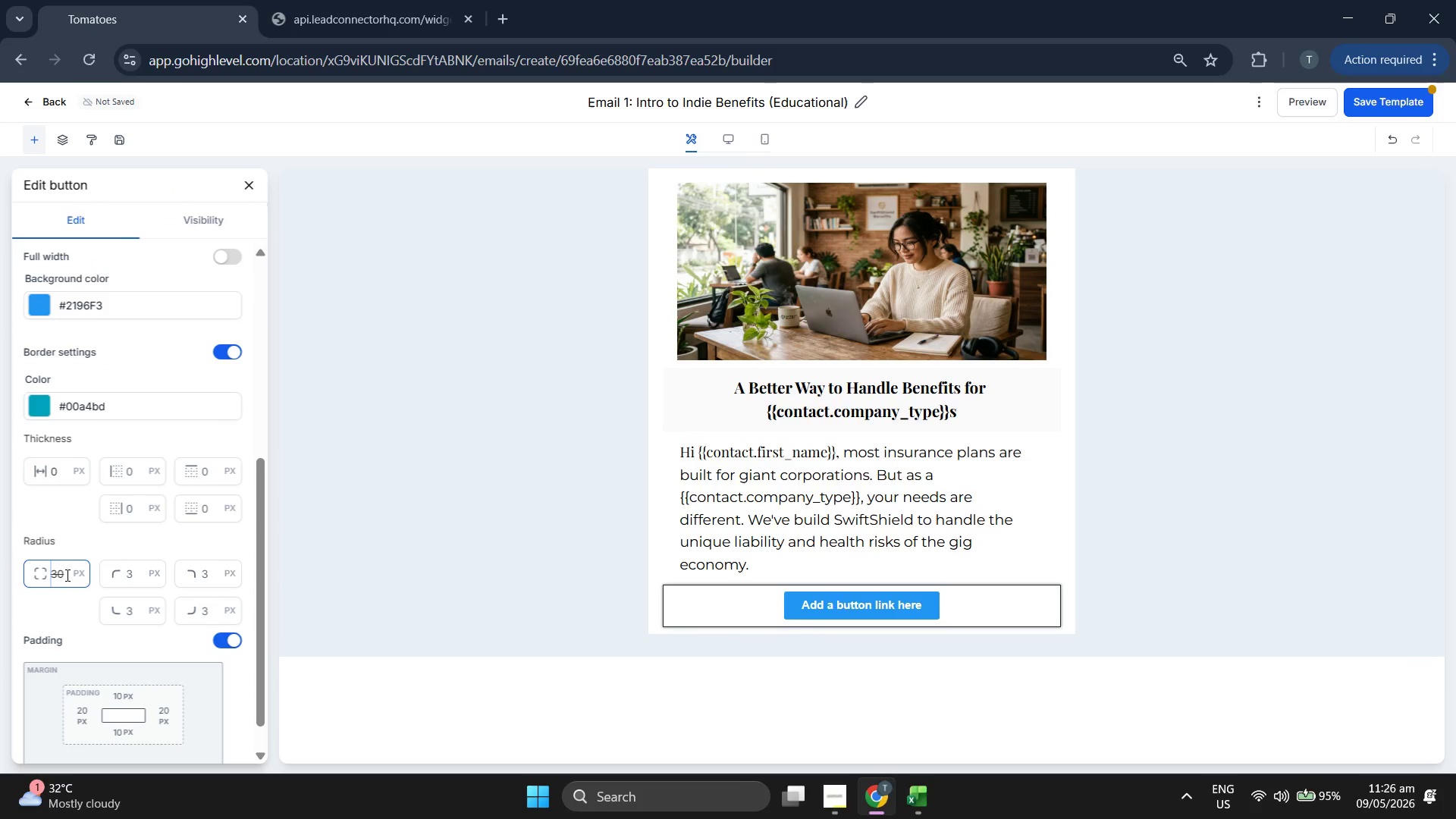 
key(Backspace)
key(Backspace)
type(25)
 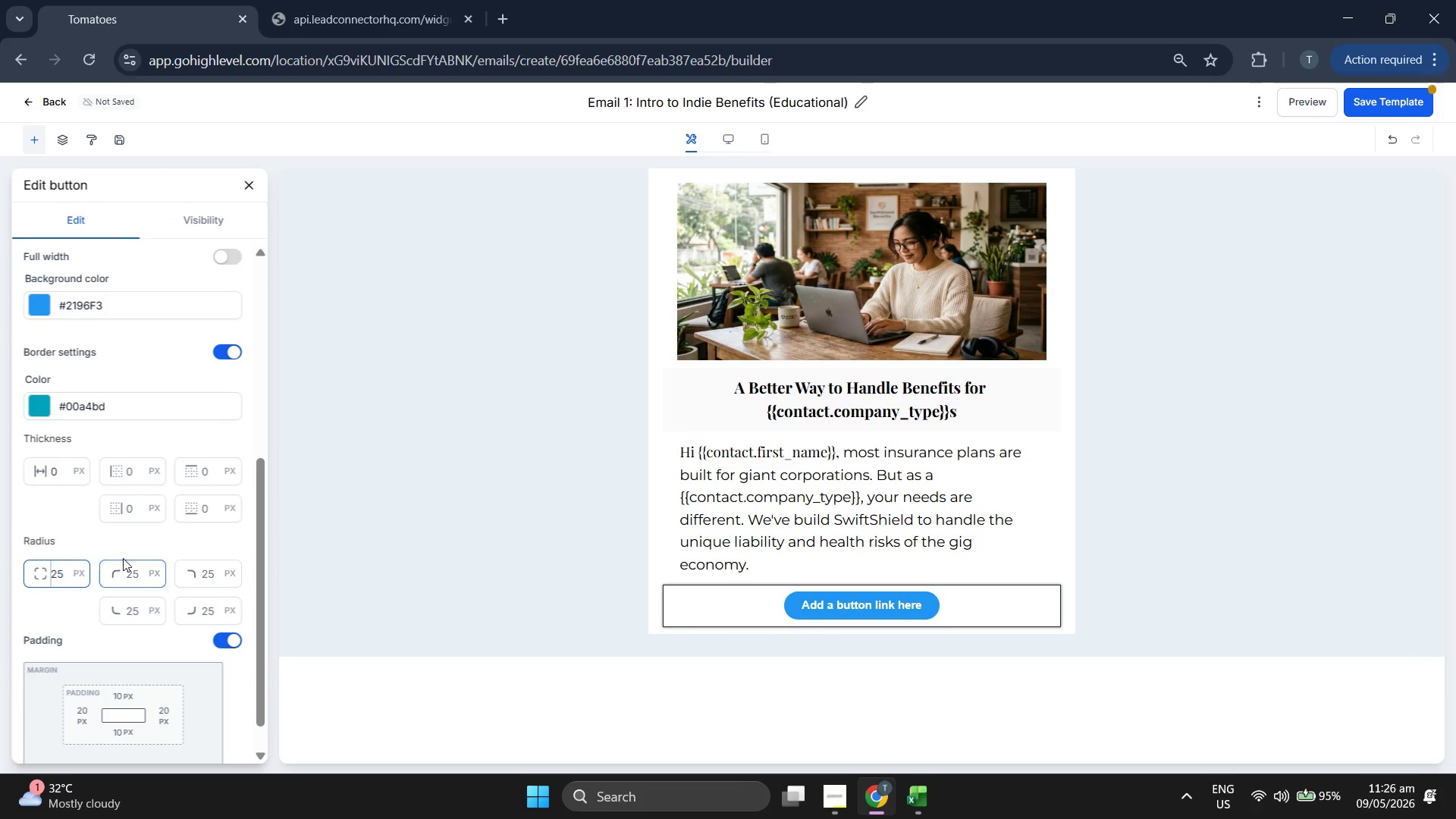 
scroll: coordinate [123, 558], scroll_direction: up, amount: 2.0
 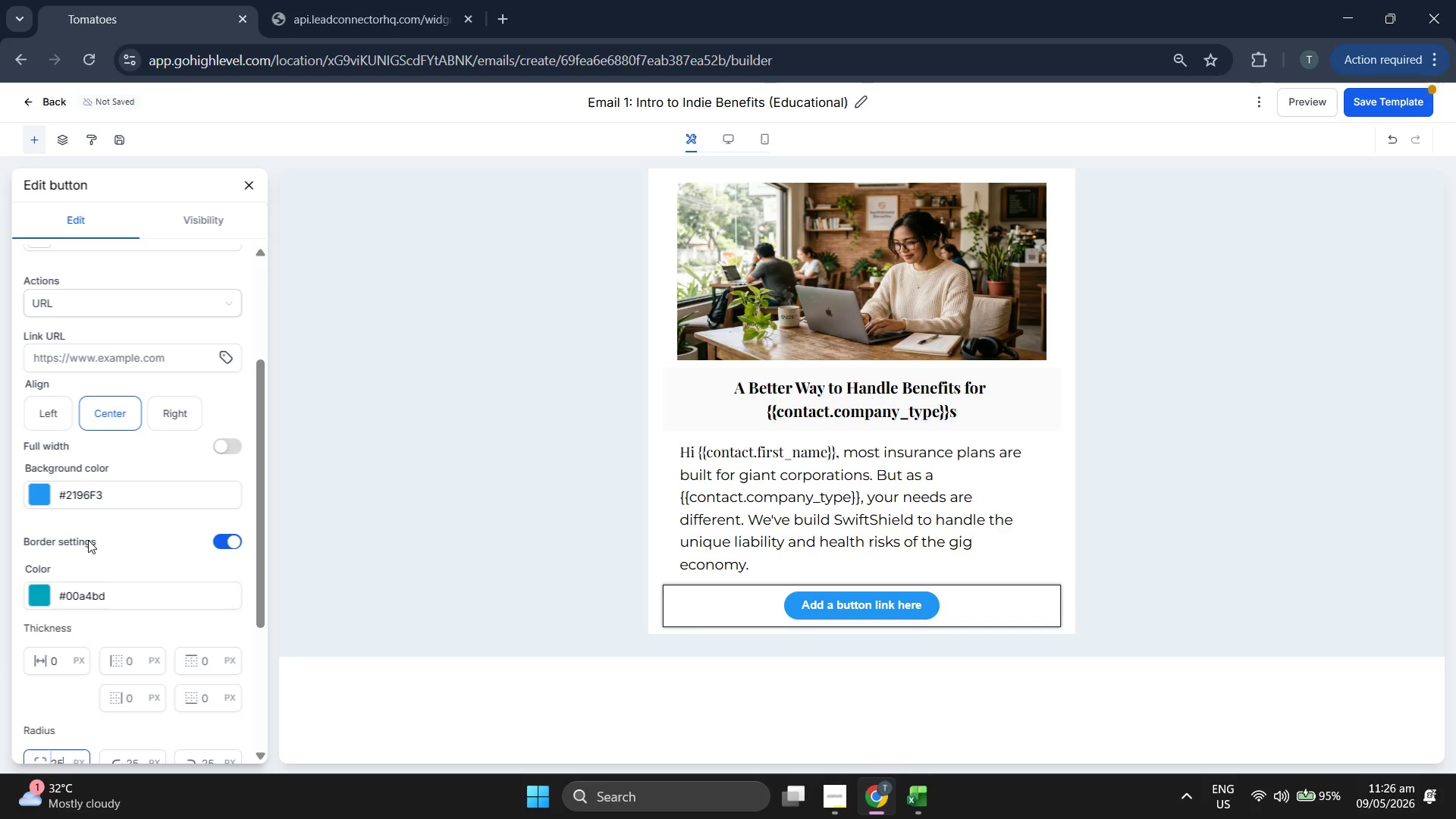 
left_click([34, 492])
 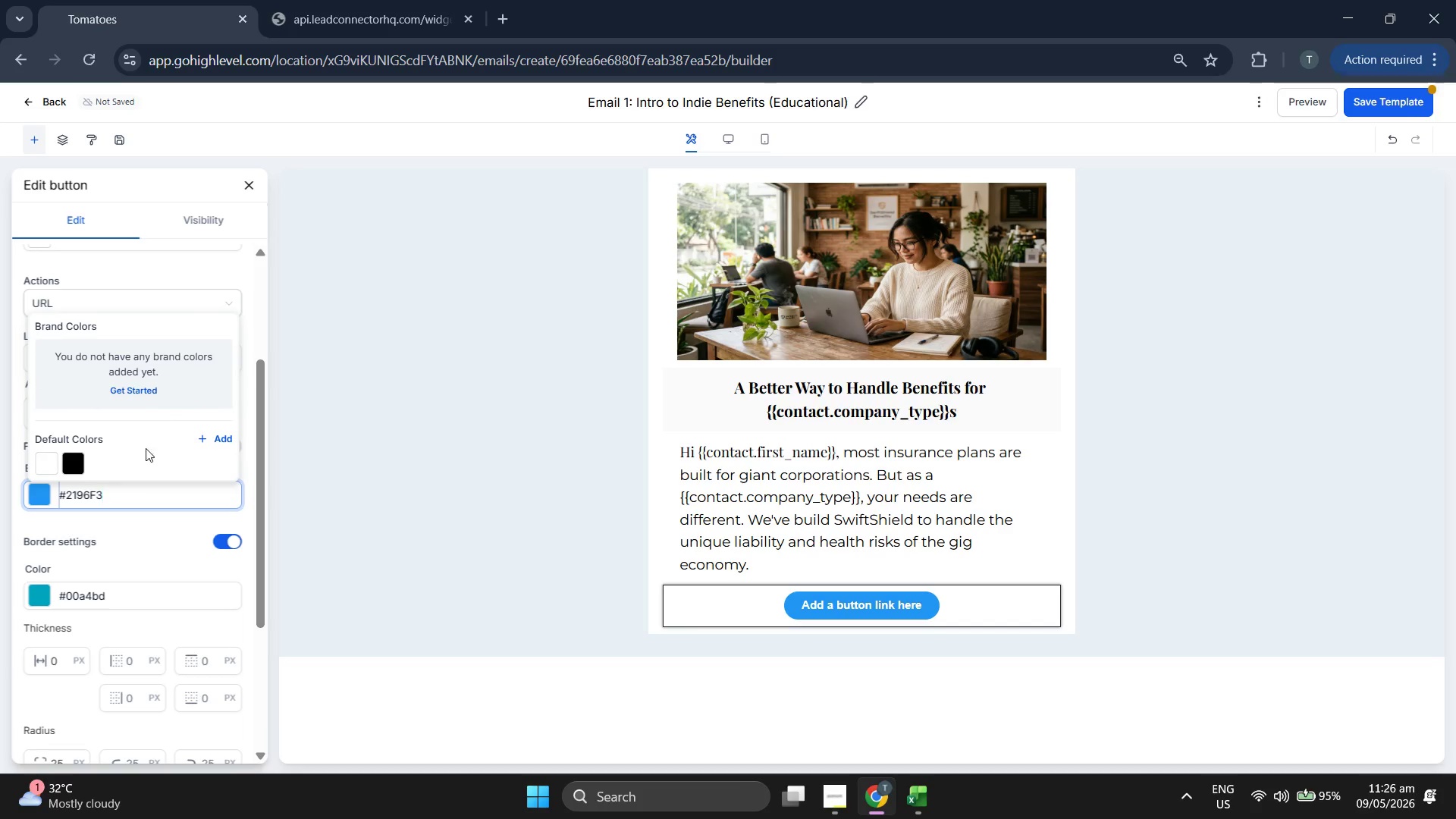 
left_click([211, 434])
 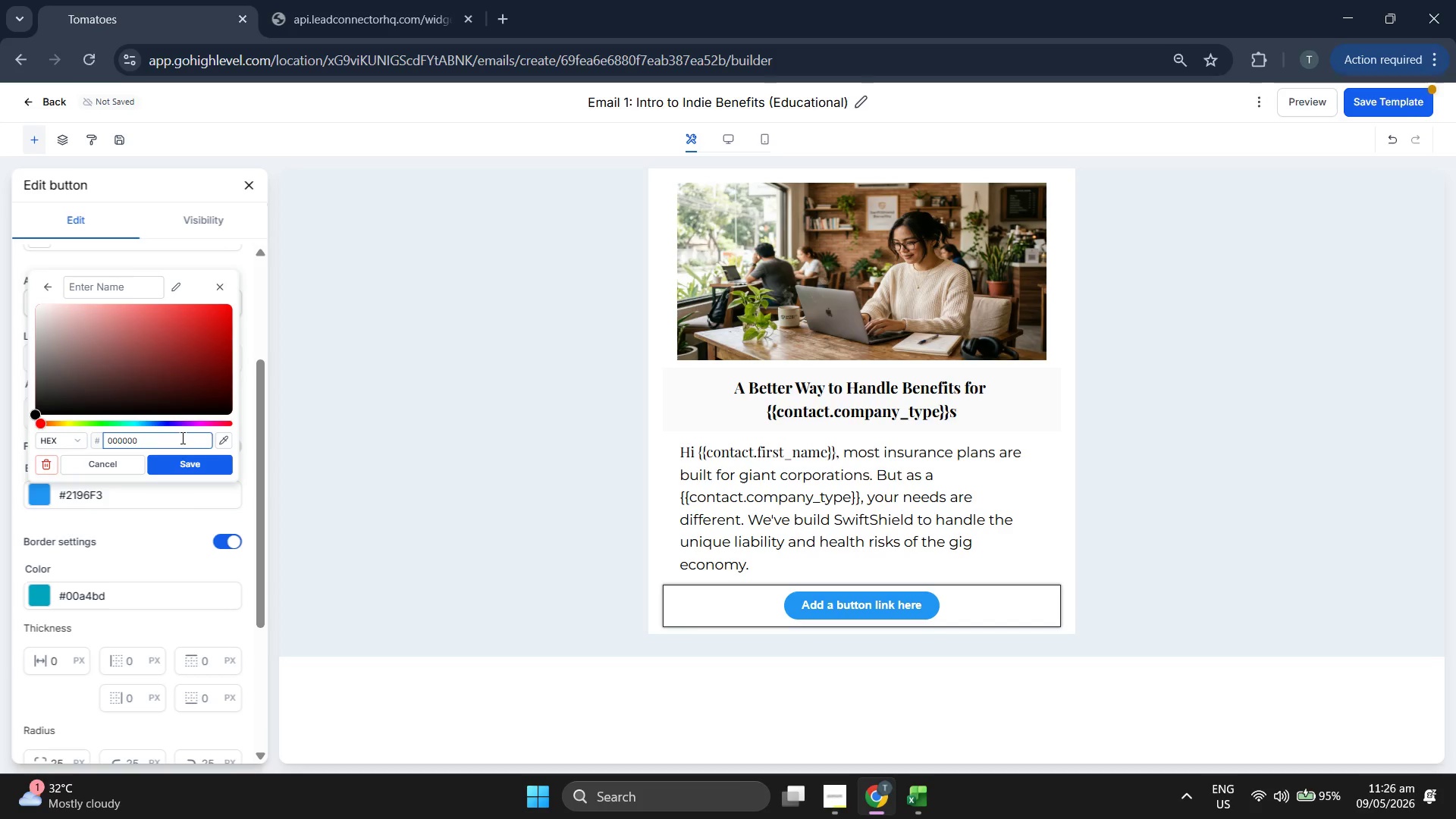 
left_click_drag(start_coordinate=[85, 425], to_coordinate=[114, 419])
 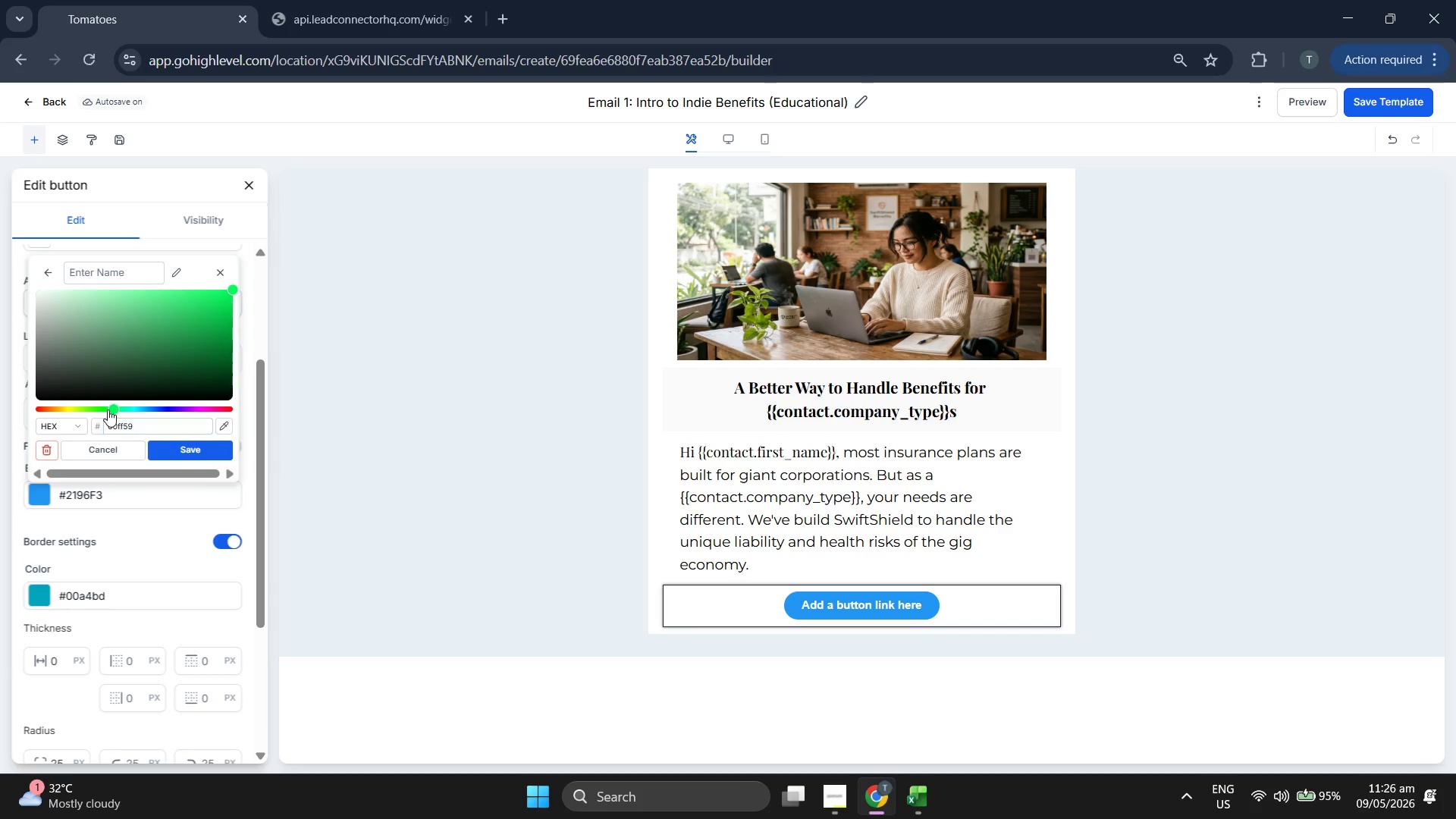 
left_click_drag(start_coordinate=[109, 408], to_coordinate=[105, 407])
 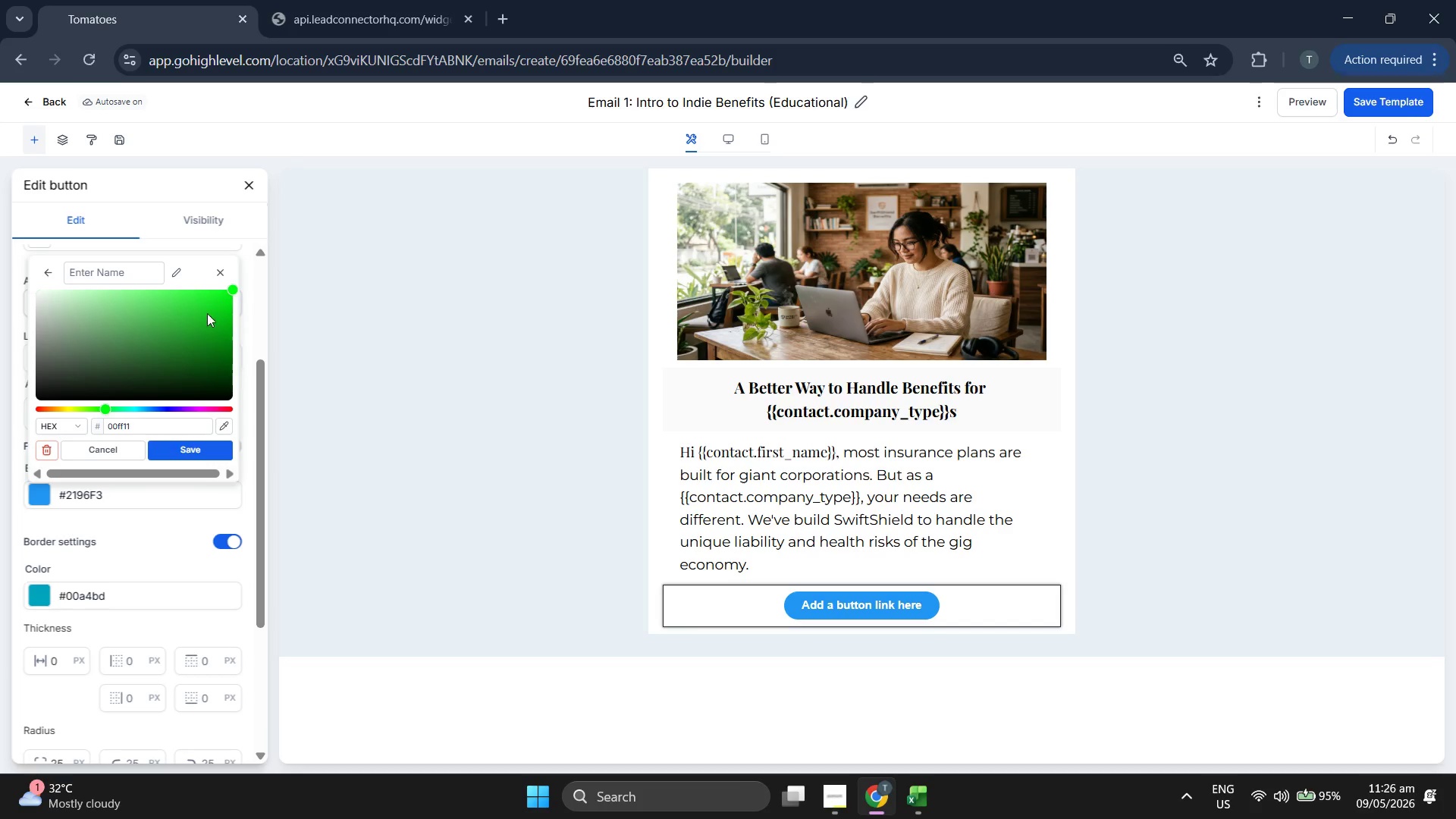 
left_click_drag(start_coordinate=[209, 311], to_coordinate=[212, 370])
 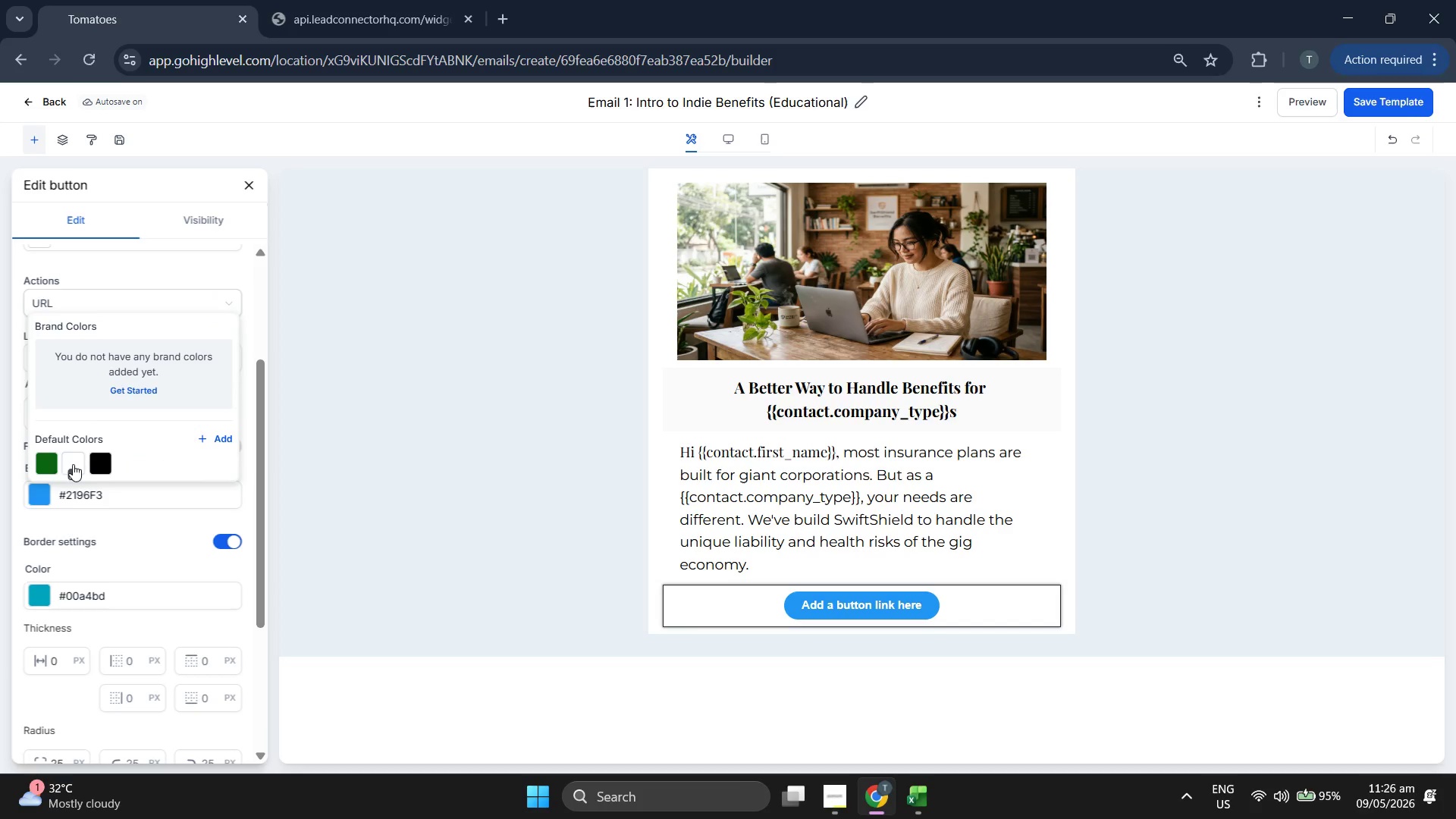 
left_click([46, 456])
 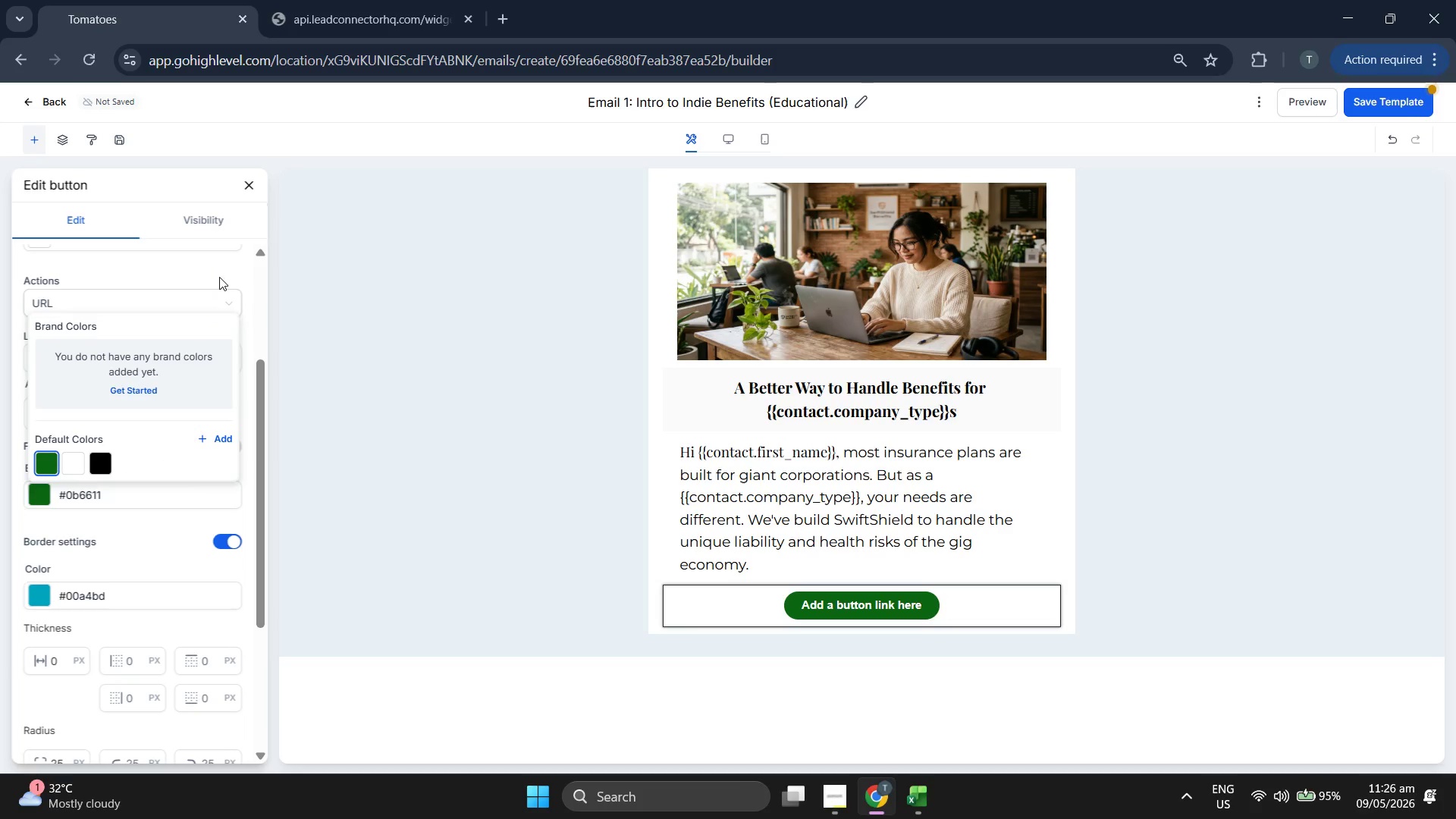 
left_click([253, 305])
 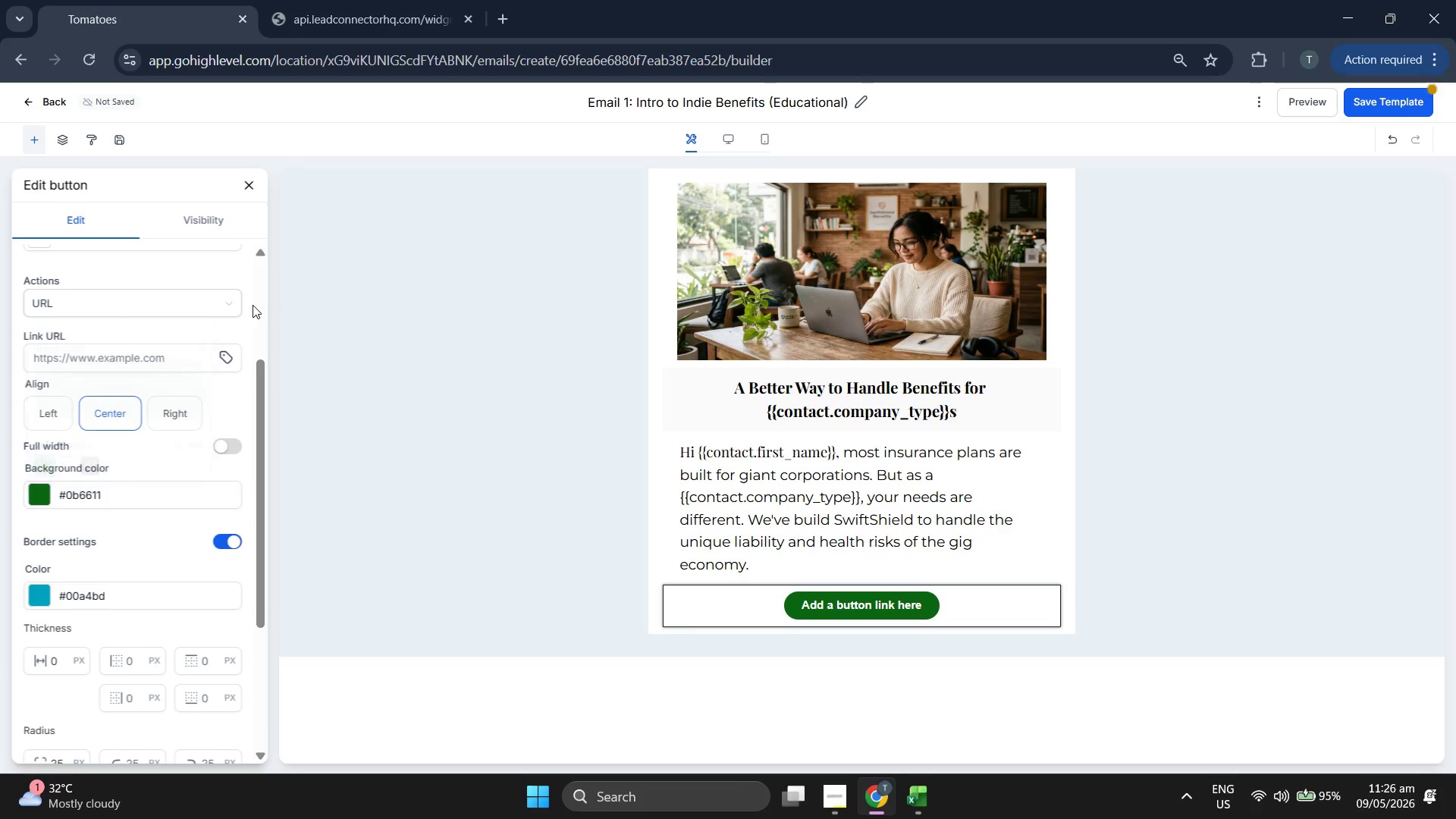 
scroll: coordinate [251, 305], scroll_direction: up, amount: 2.0